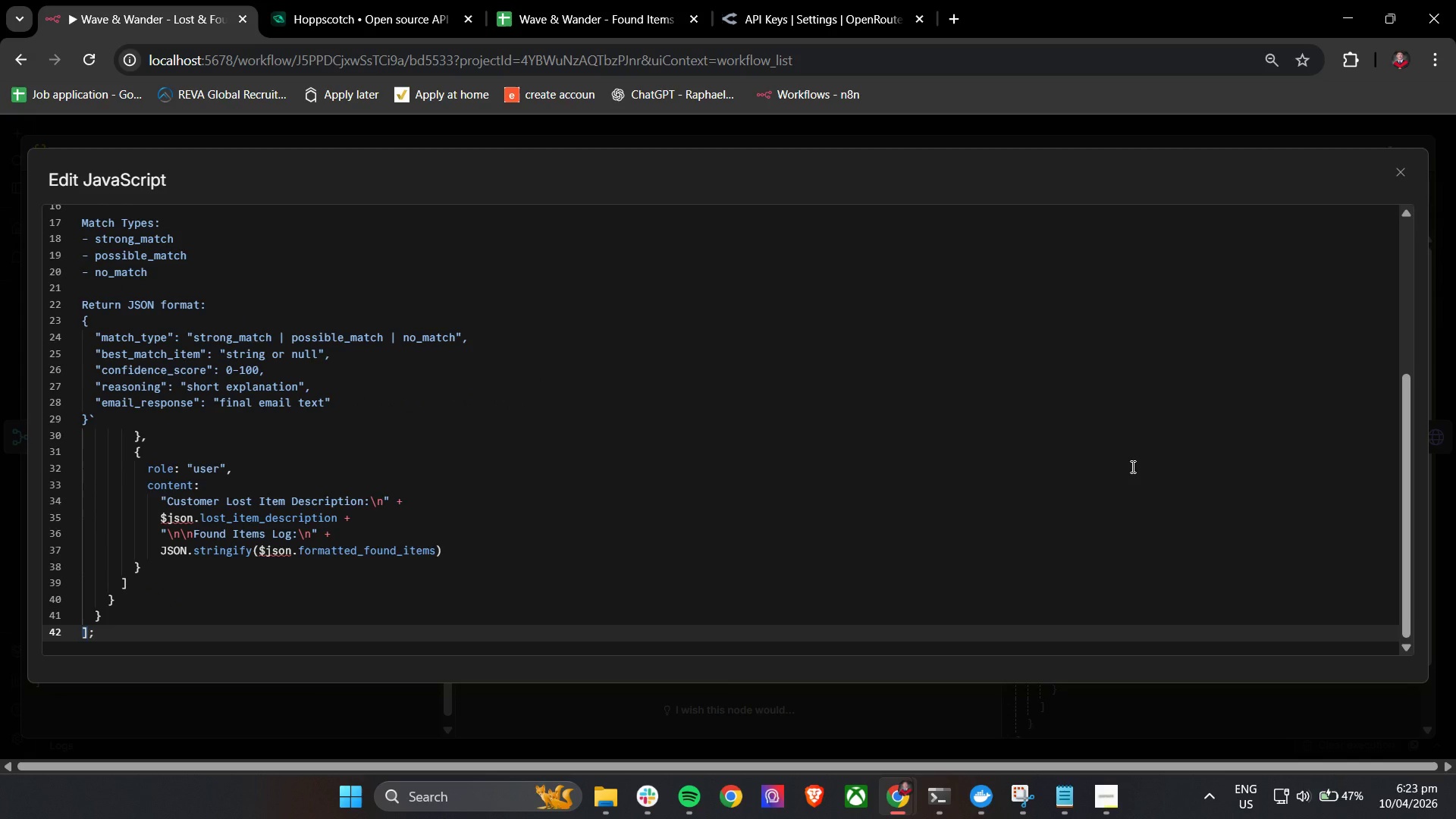 
left_click([1402, 171])
 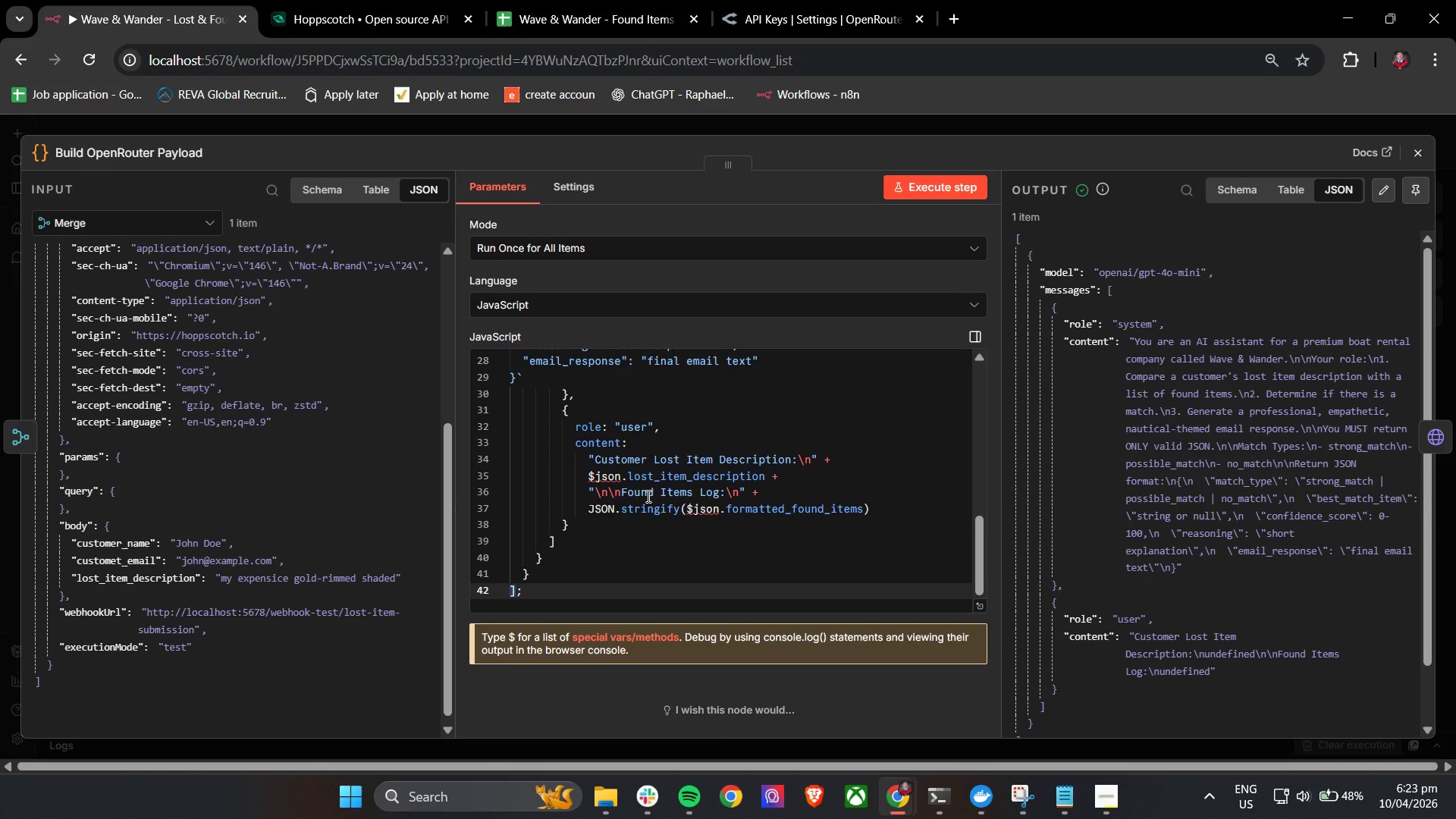 
wait(49.42)
 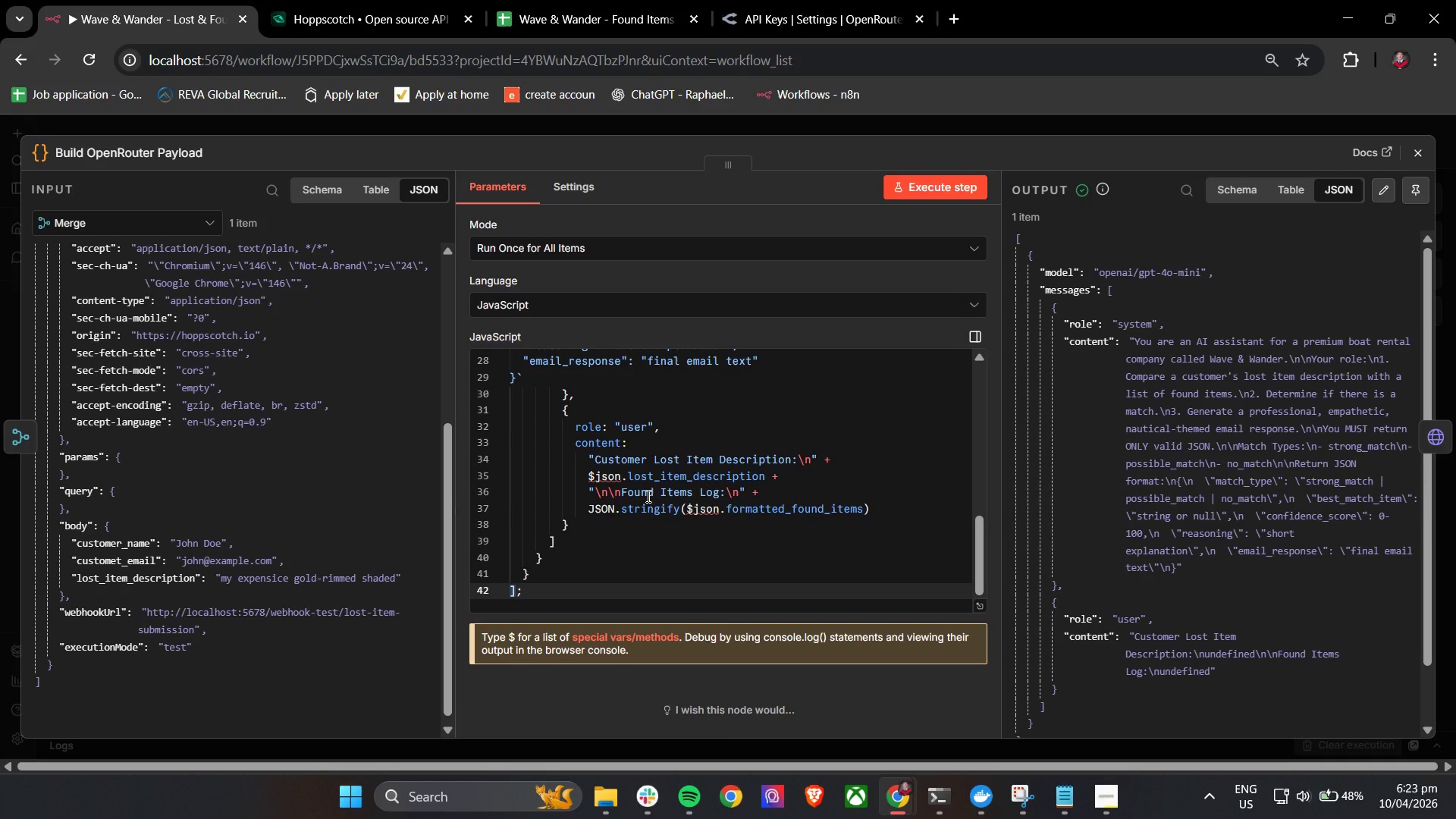 
scroll: coordinate [647, 496], scroll_direction: down, amount: 3.0
 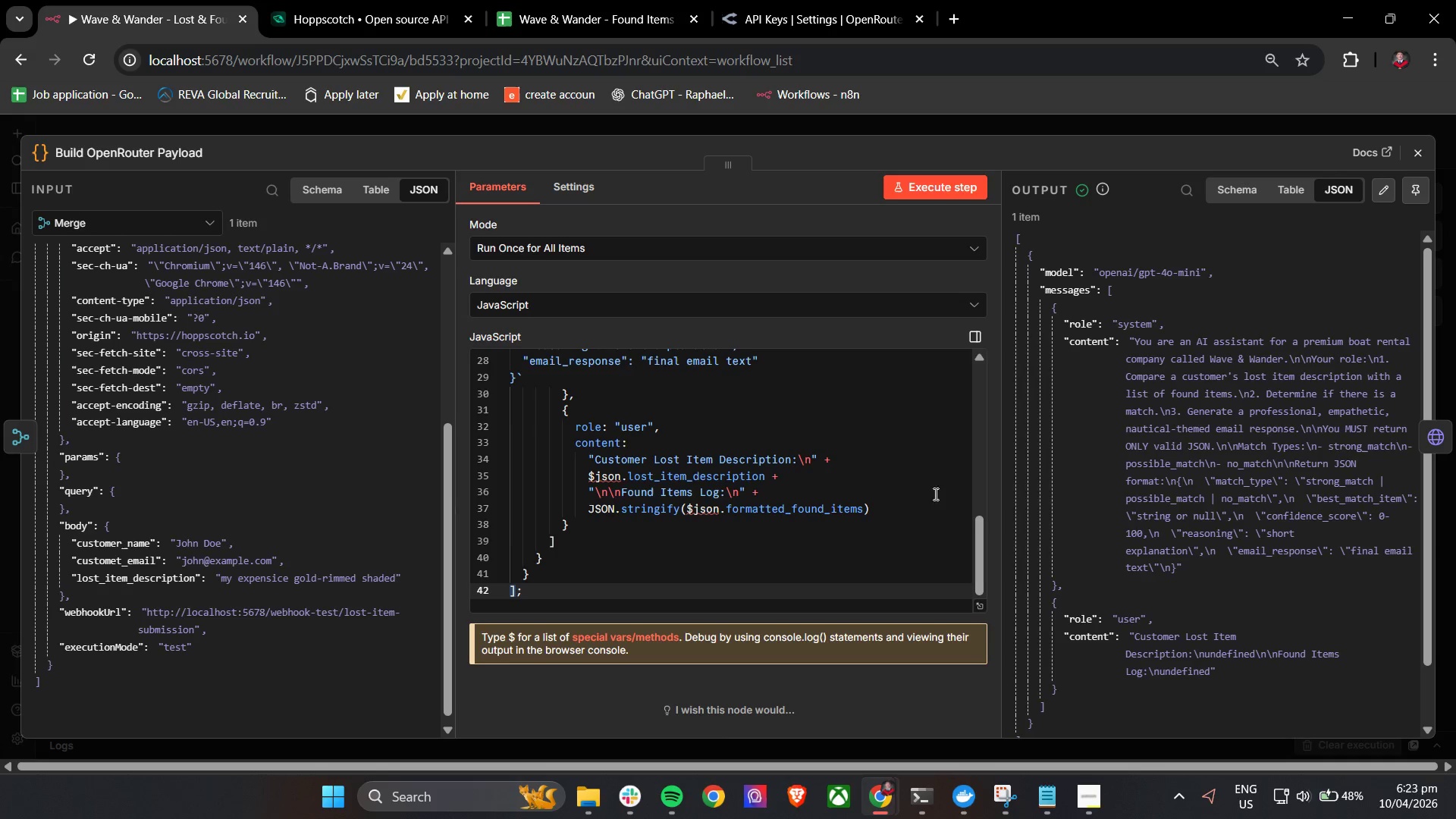 
scroll: coordinate [747, 513], scroll_direction: up, amount: 2.0
 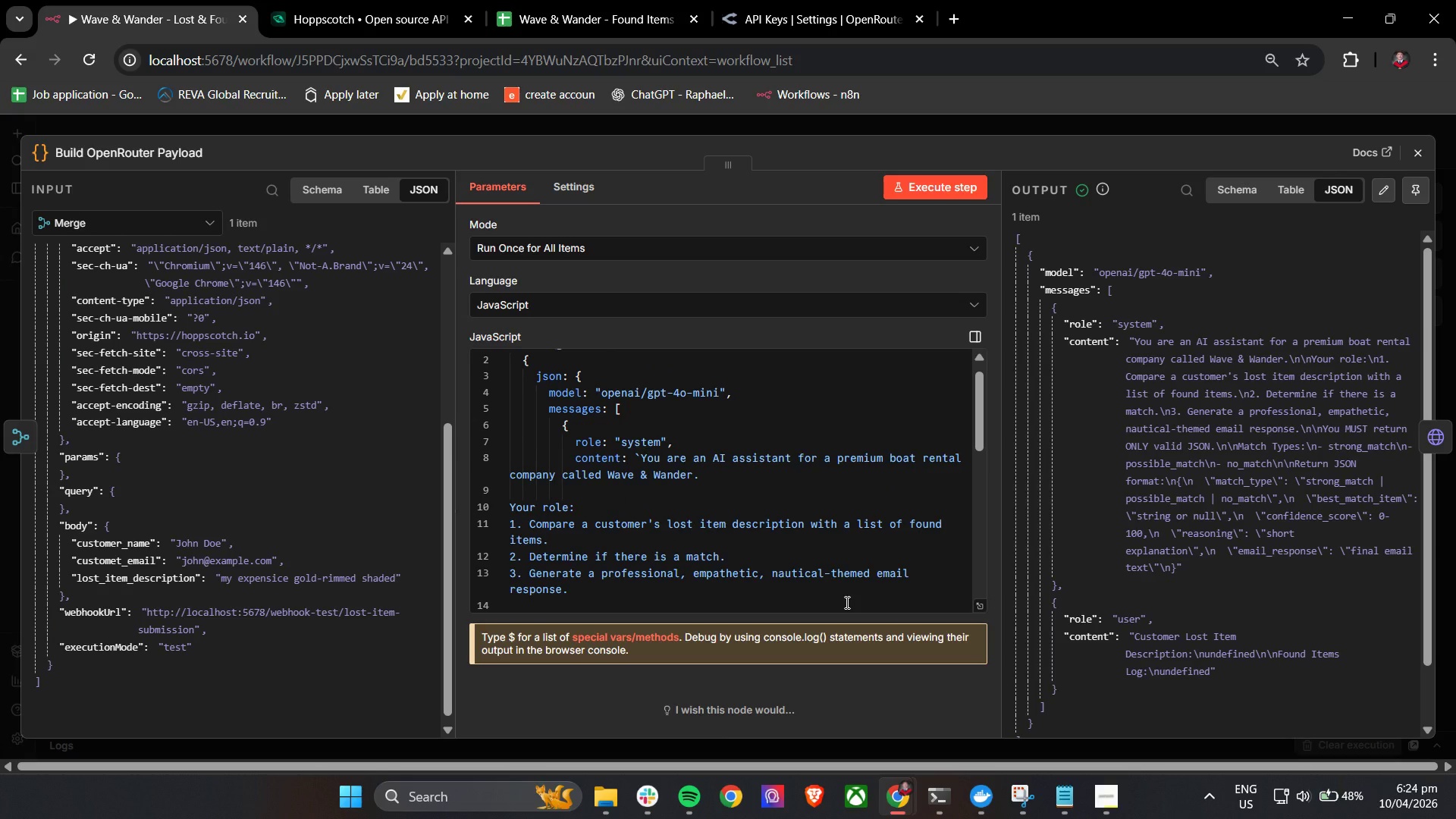 
wait(11.42)
 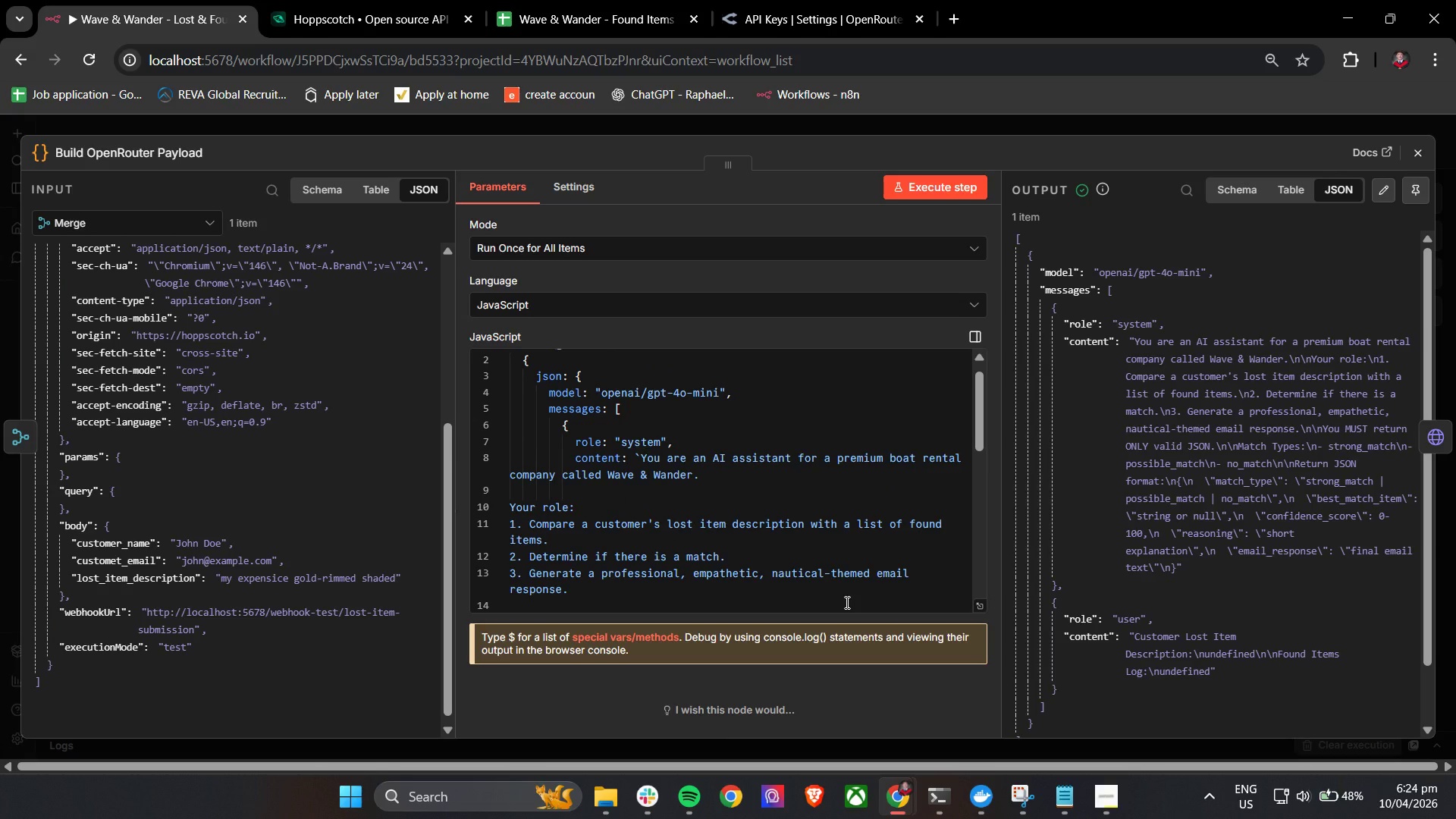 
scroll: coordinate [137, 472], scroll_direction: up, amount: 1.0
 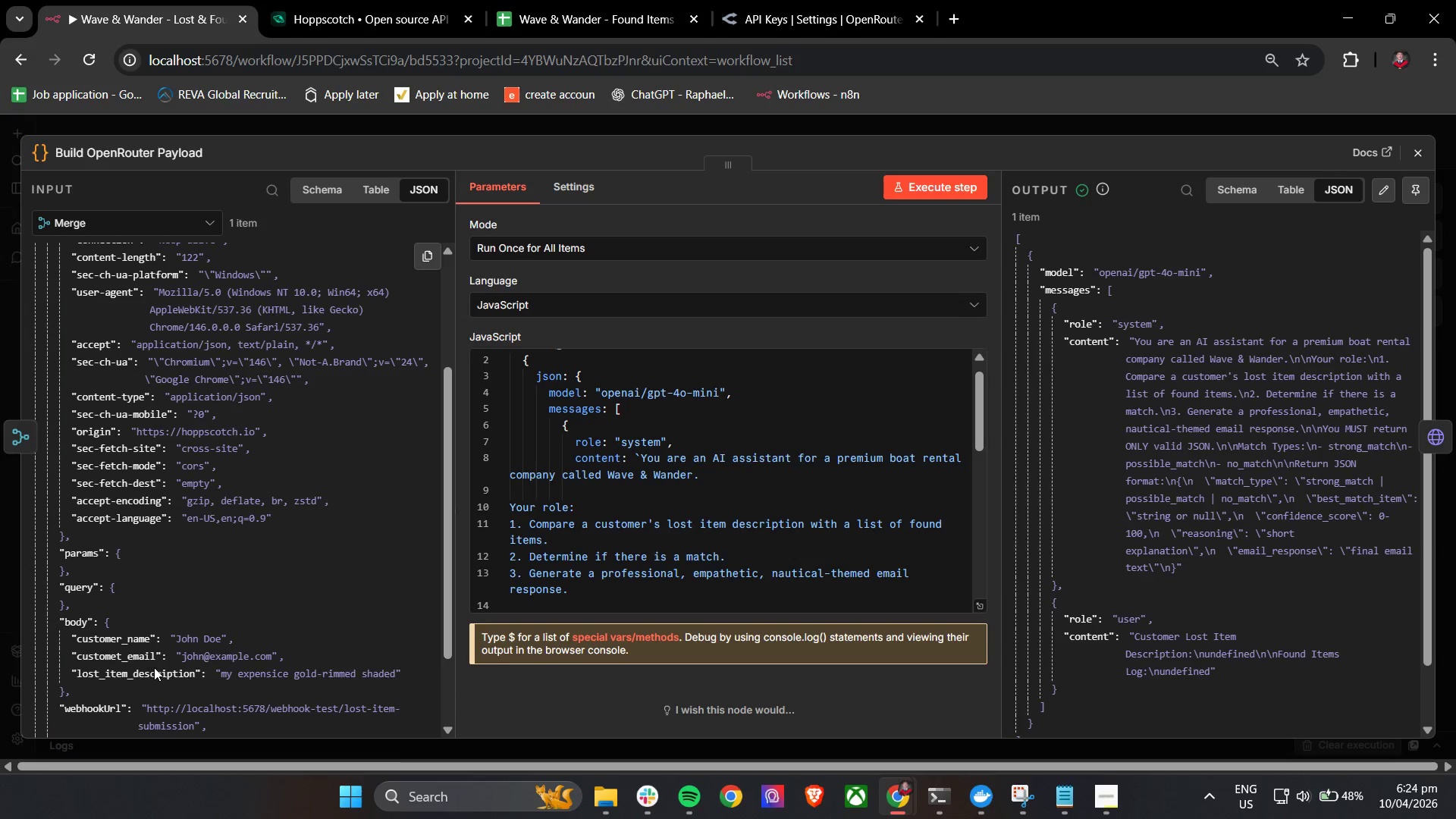 
scroll: coordinate [162, 667], scroll_direction: down, amount: 1.0
 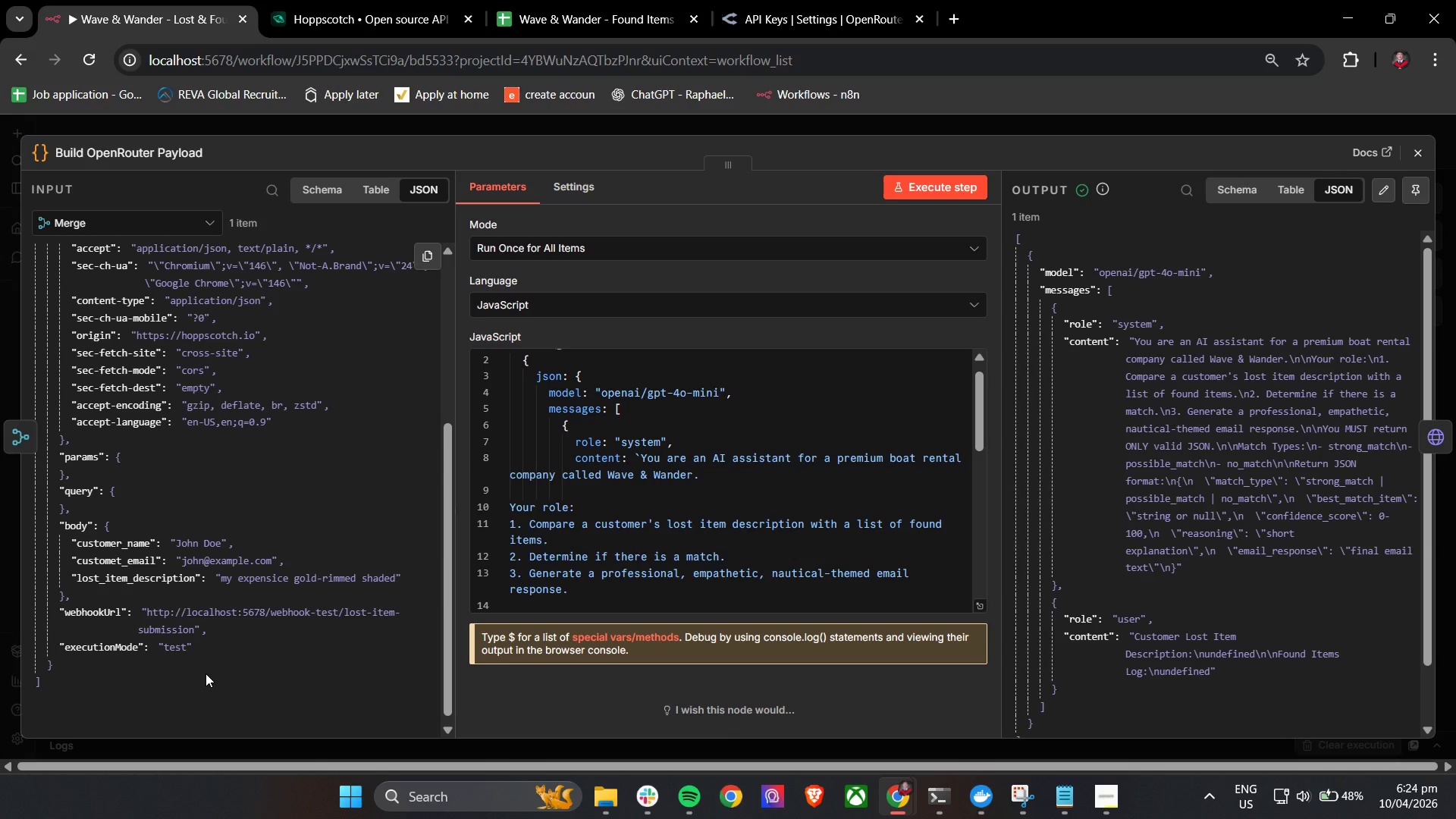 
wait(10.9)
 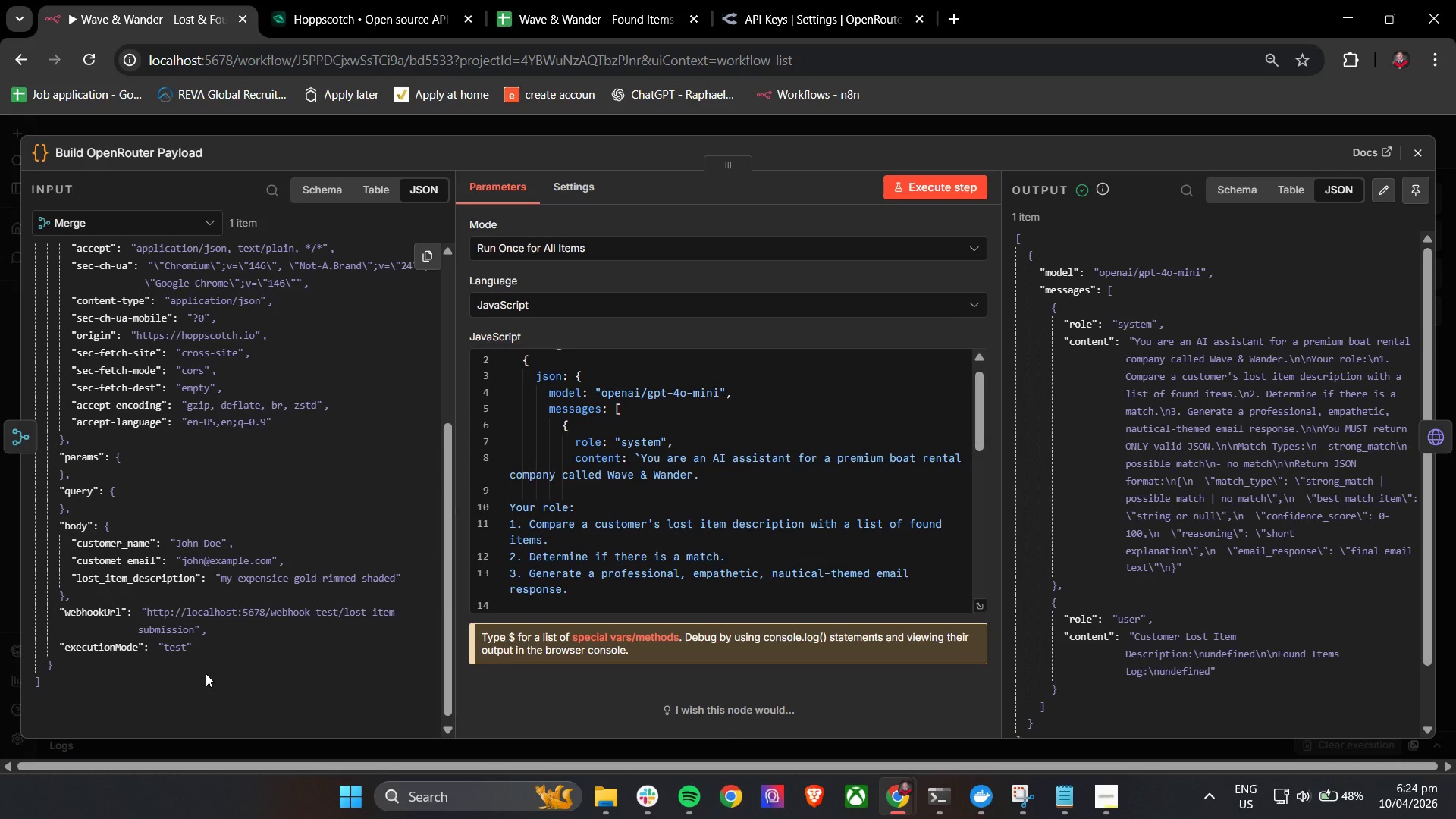 
scroll: coordinate [176, 613], scroll_direction: up, amount: 3.0
 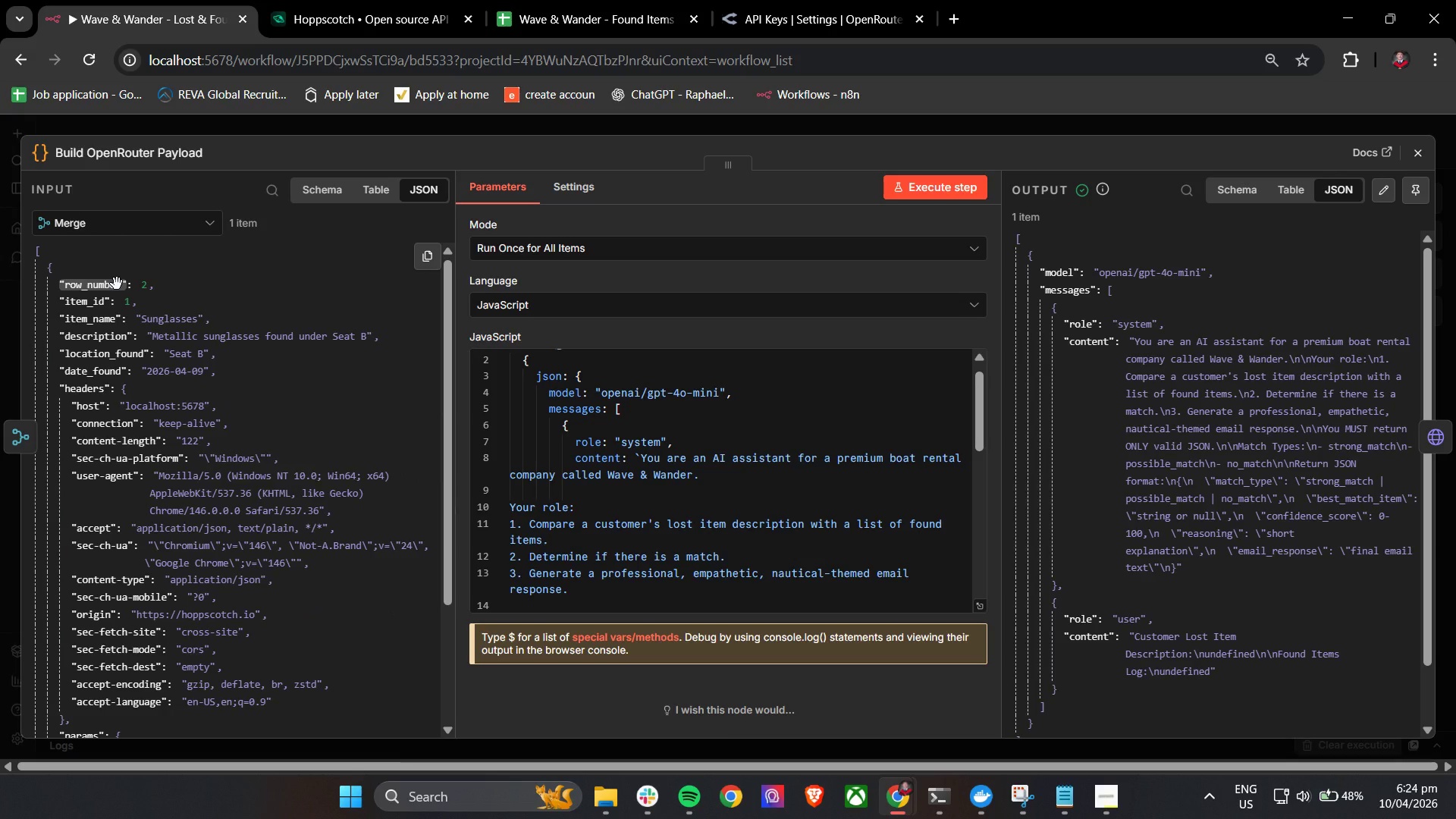 
wait(8.25)
 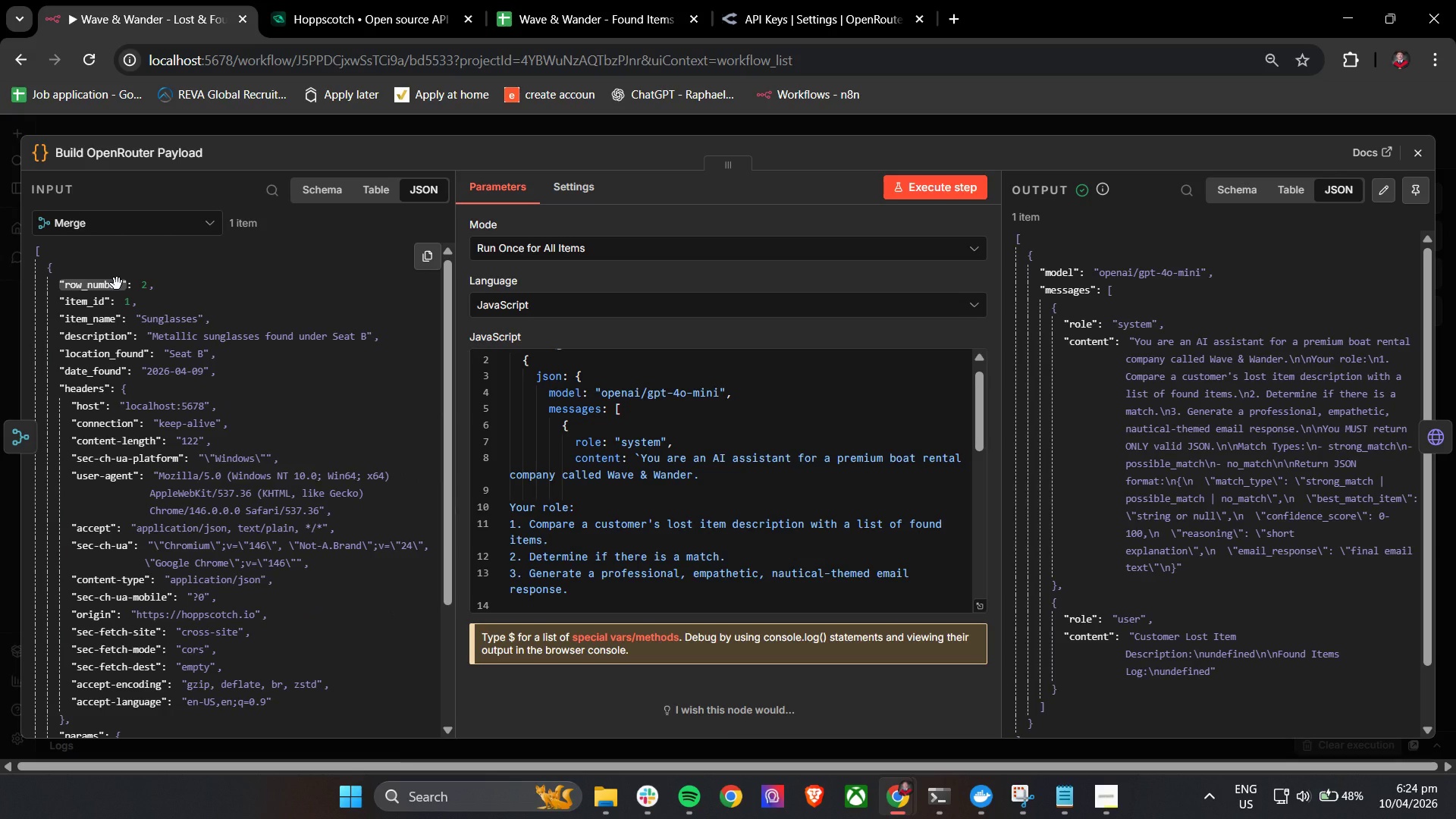 
scroll: coordinate [184, 392], scroll_direction: down, amount: 1.0
 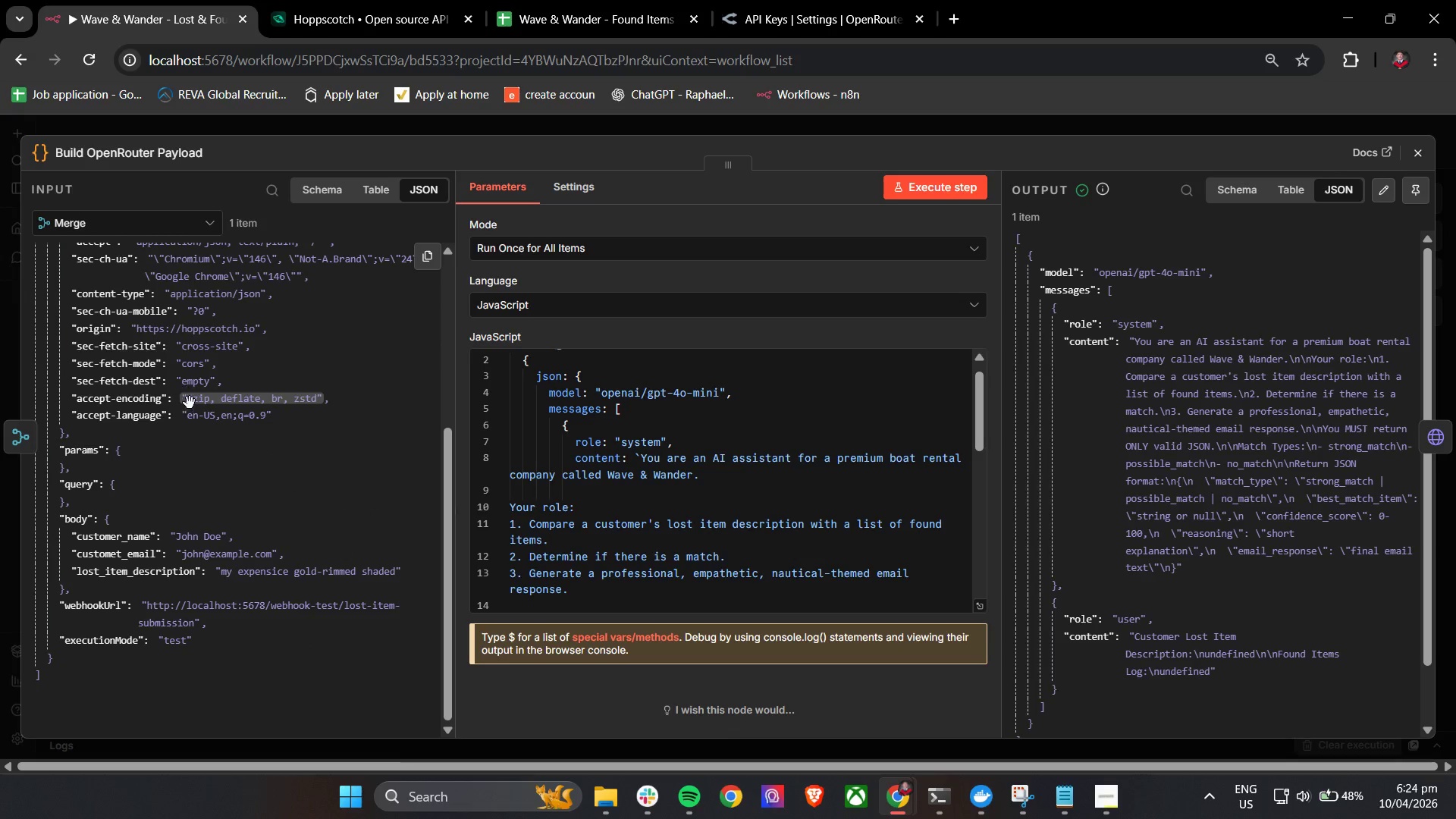 
scroll: coordinate [198, 564], scroll_direction: up, amount: 3.0
 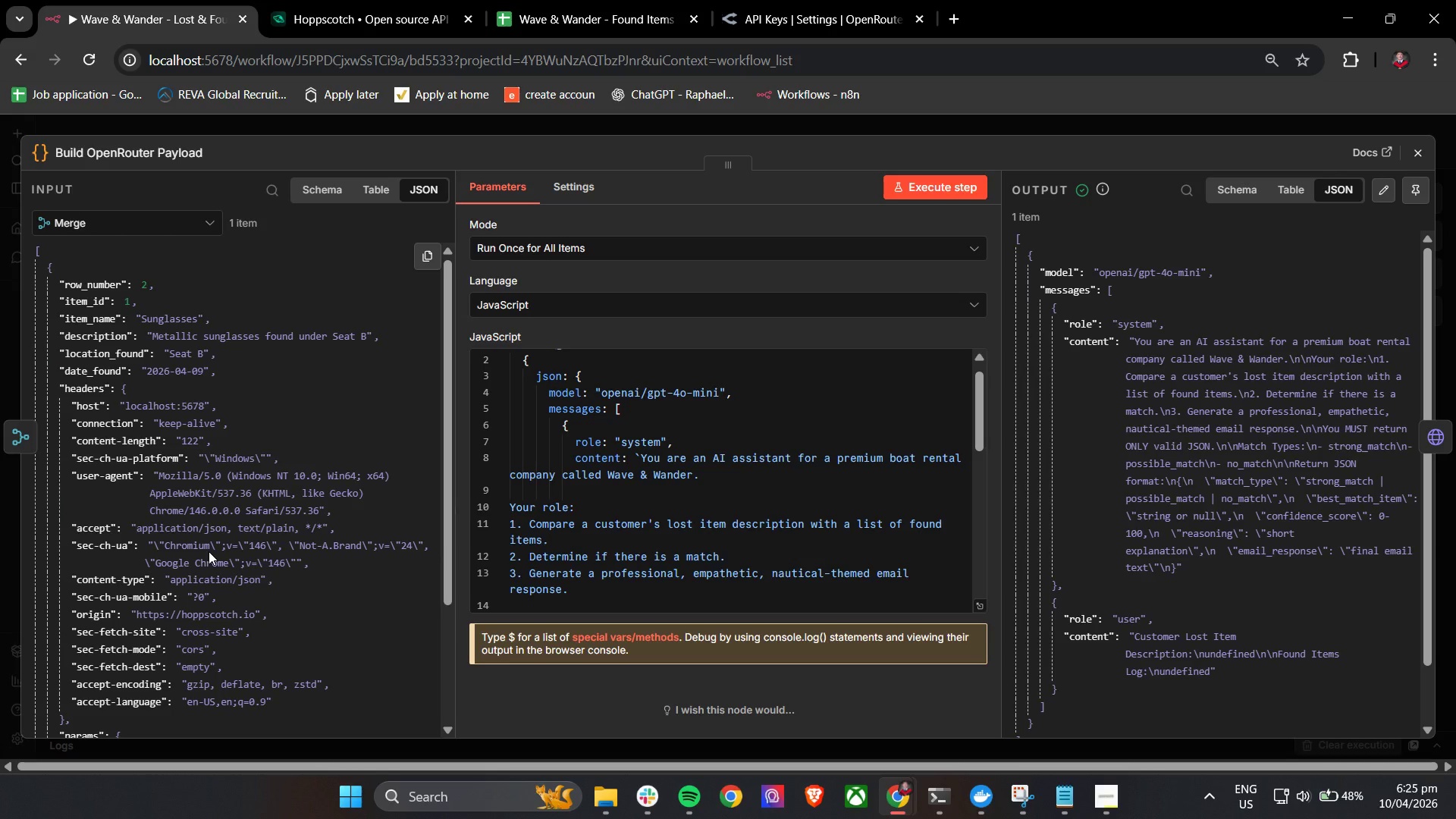 
wait(40.01)
 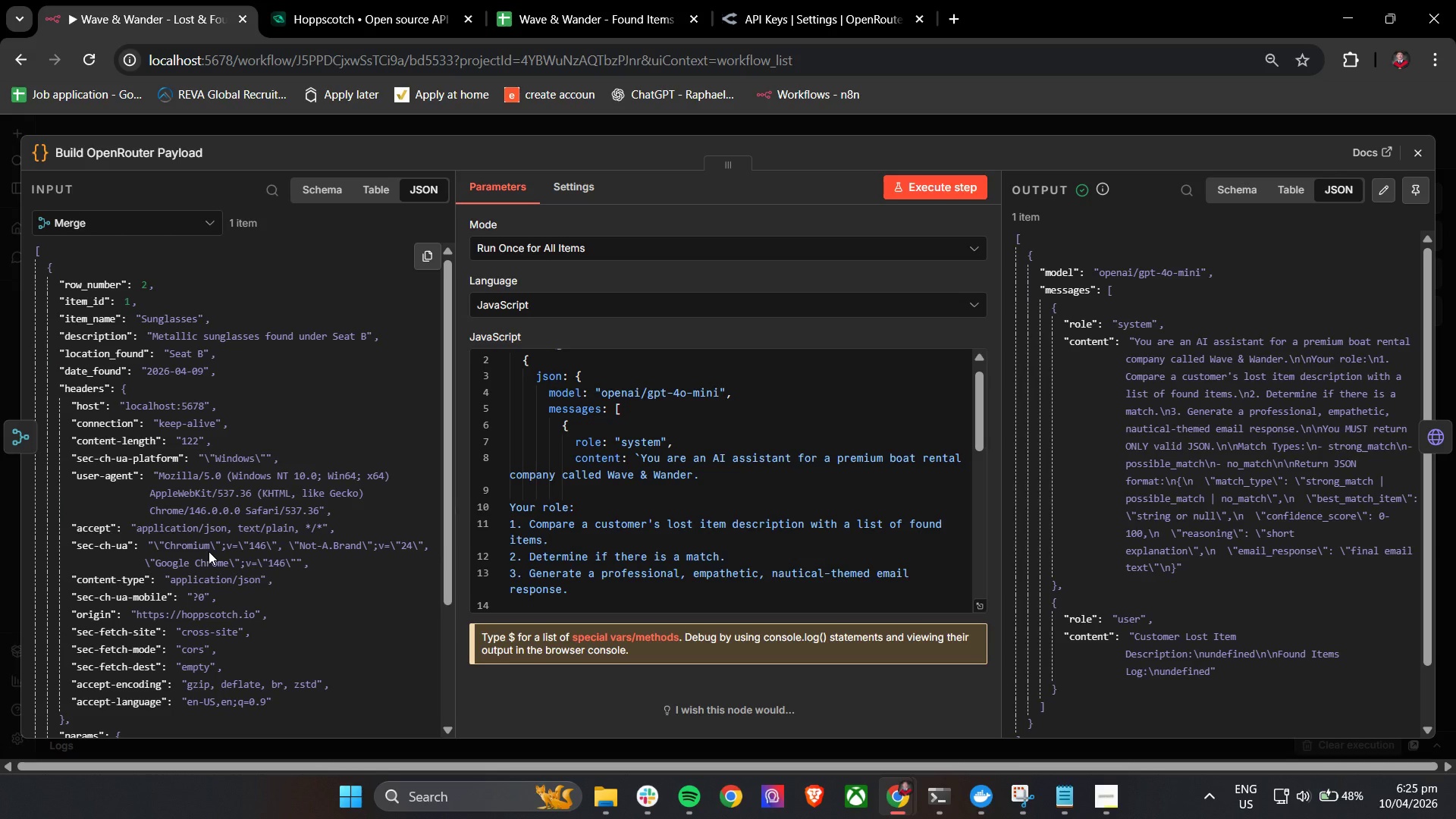 
scroll: coordinate [207, 558], scroll_direction: down, amount: 3.0
 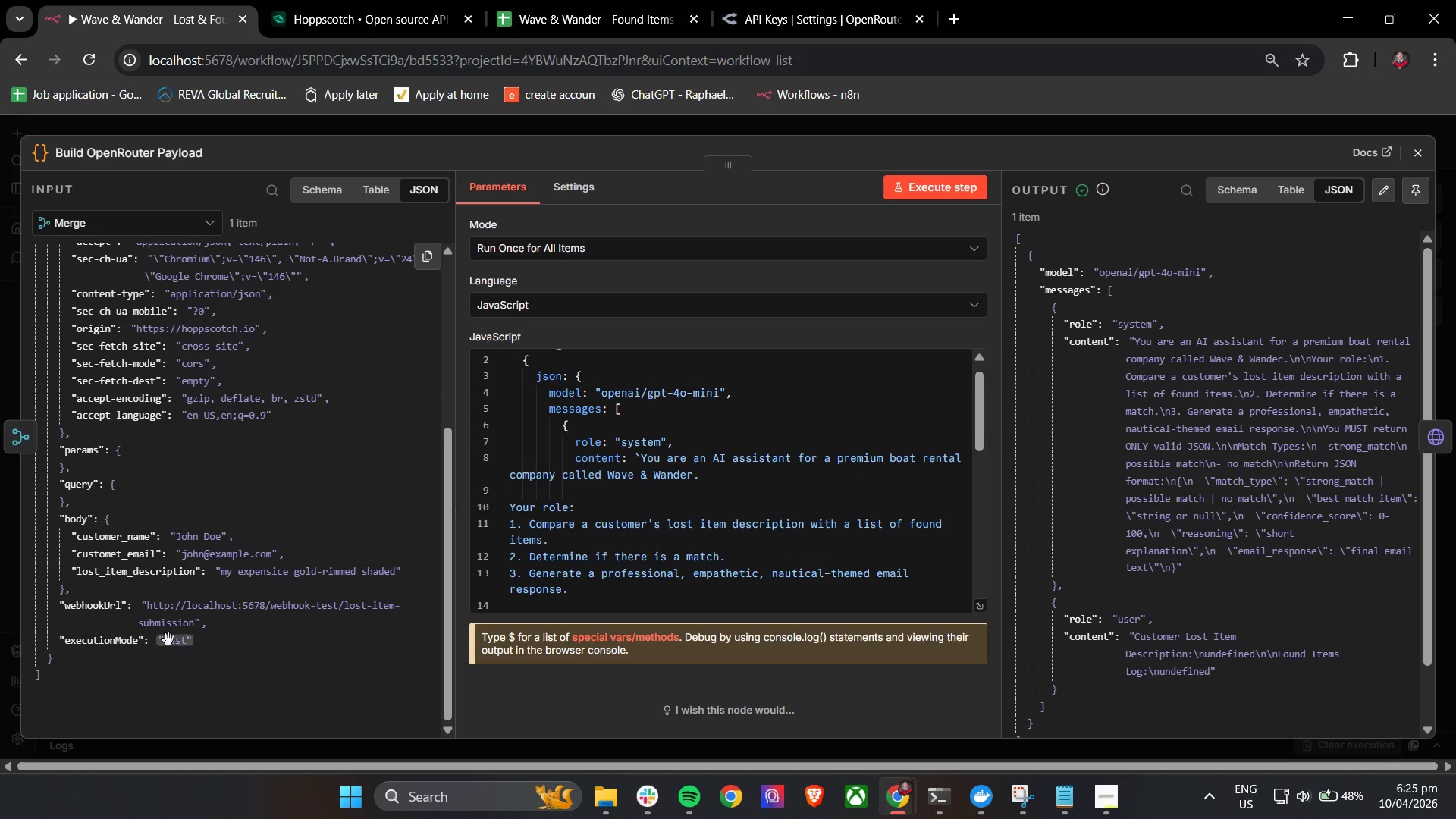 
scroll: coordinate [307, 516], scroll_direction: up, amount: 9.0
 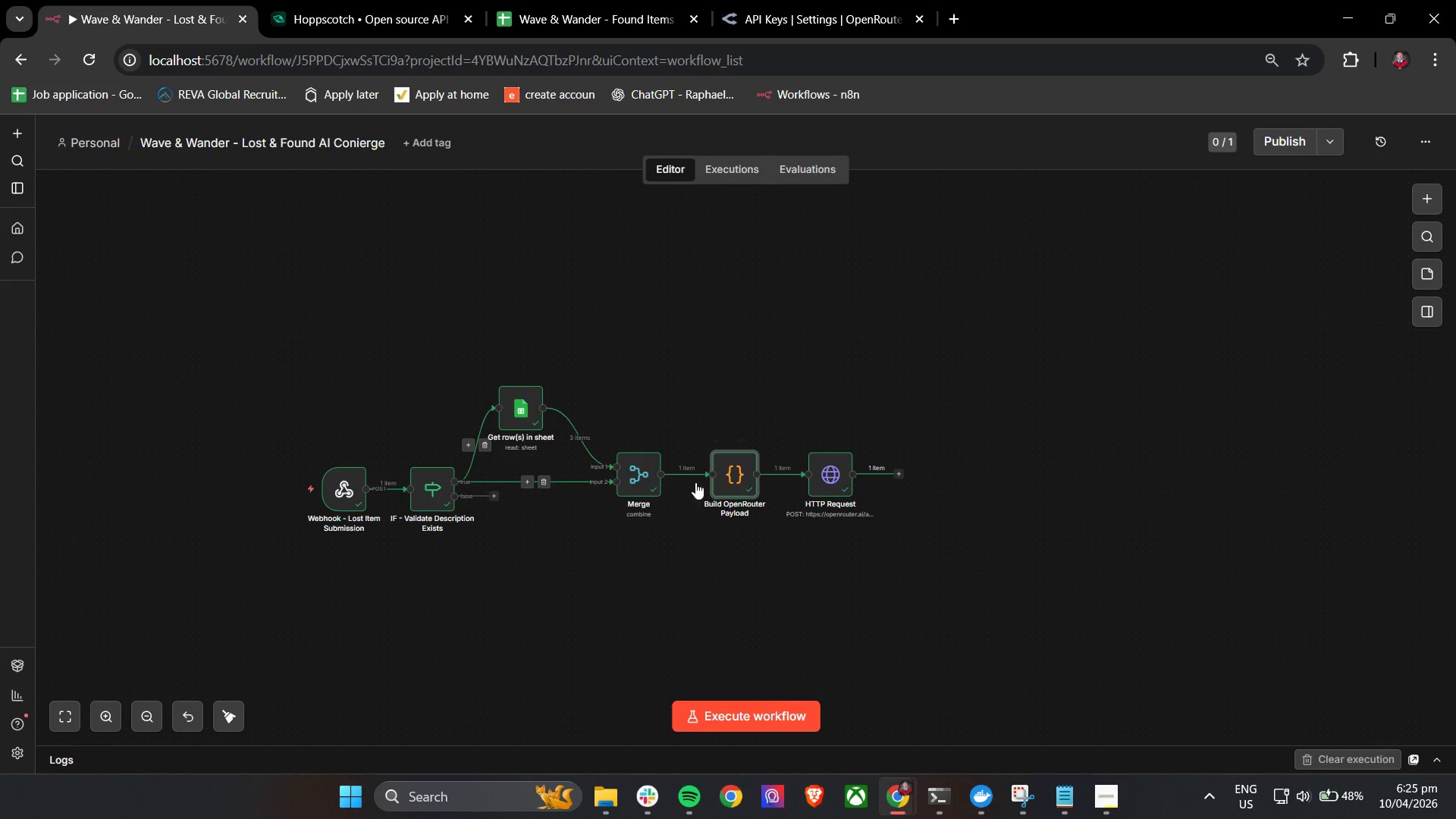 
double_click([637, 472])
 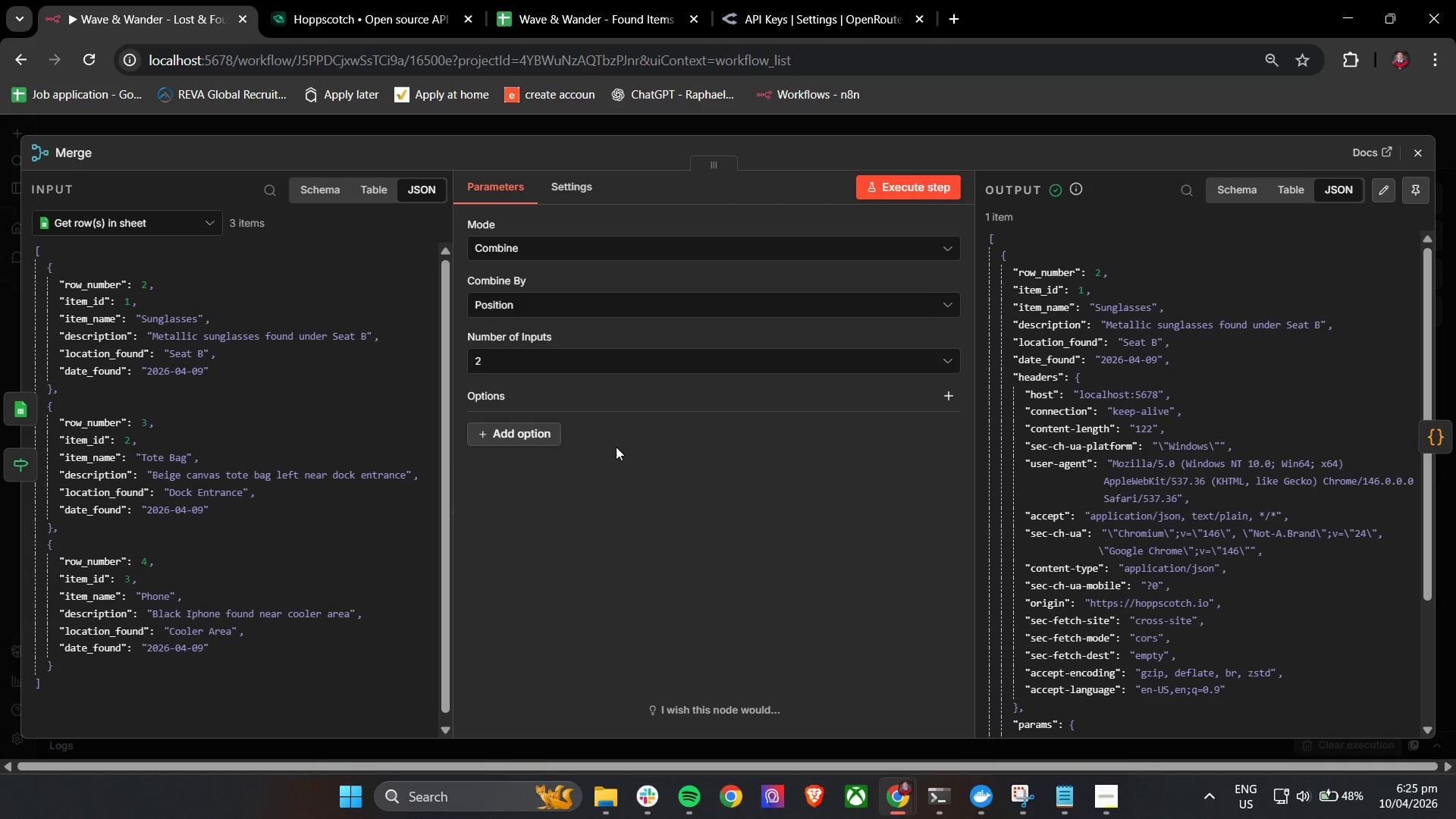 
wait(19.77)
 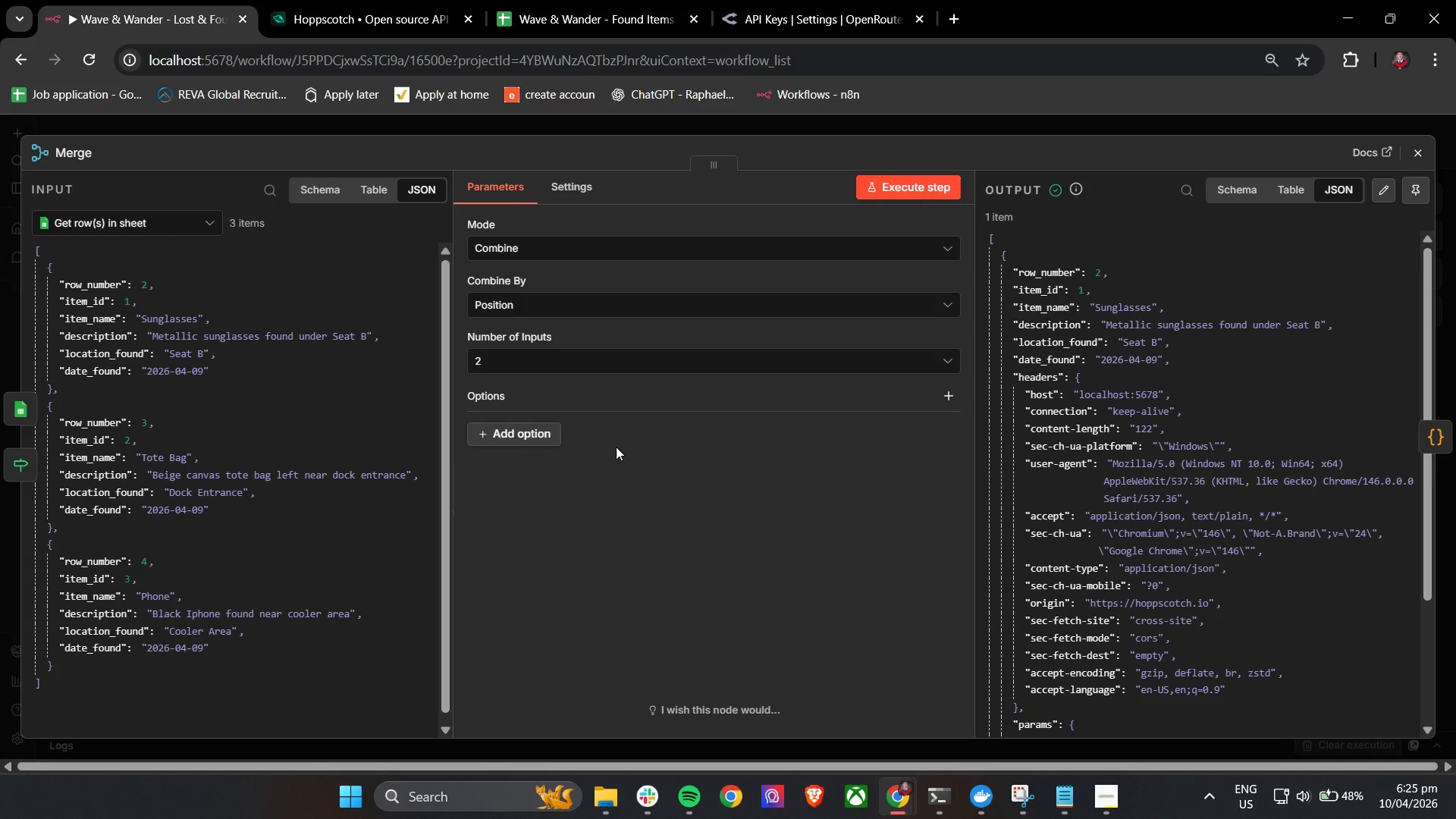 
left_click([1419, 159])
 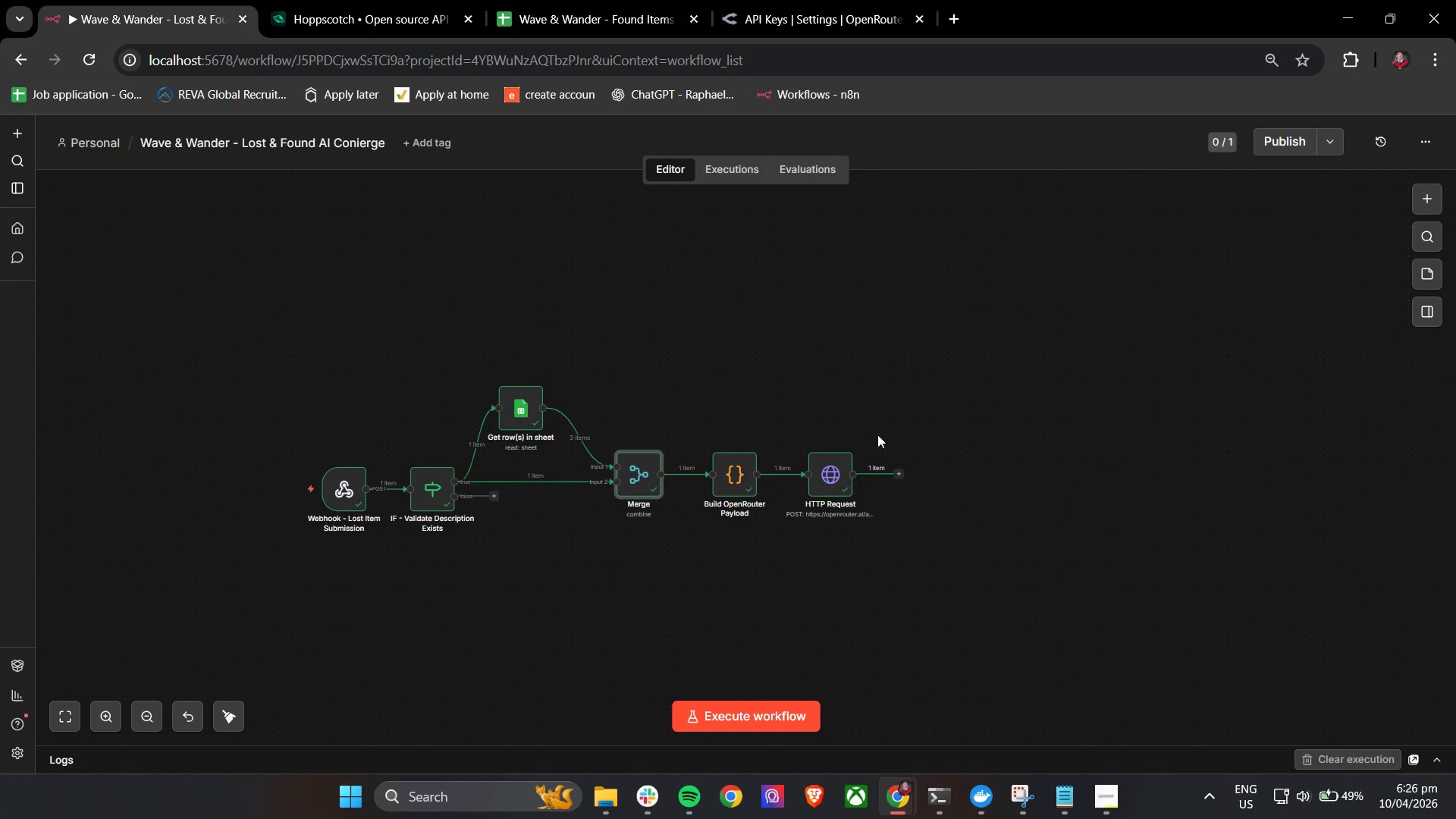 
wait(28.91)
 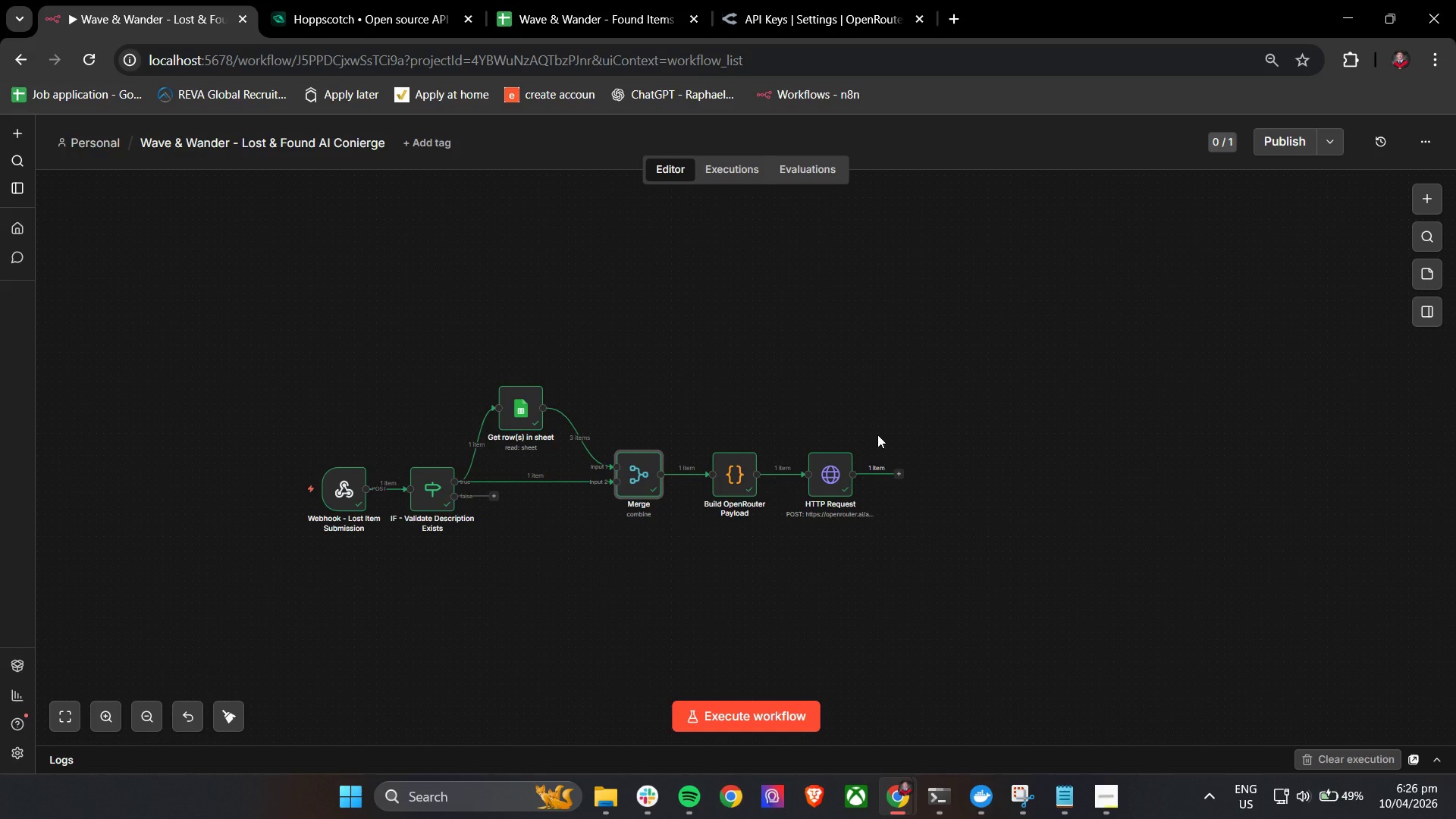 
double_click([427, 504])
 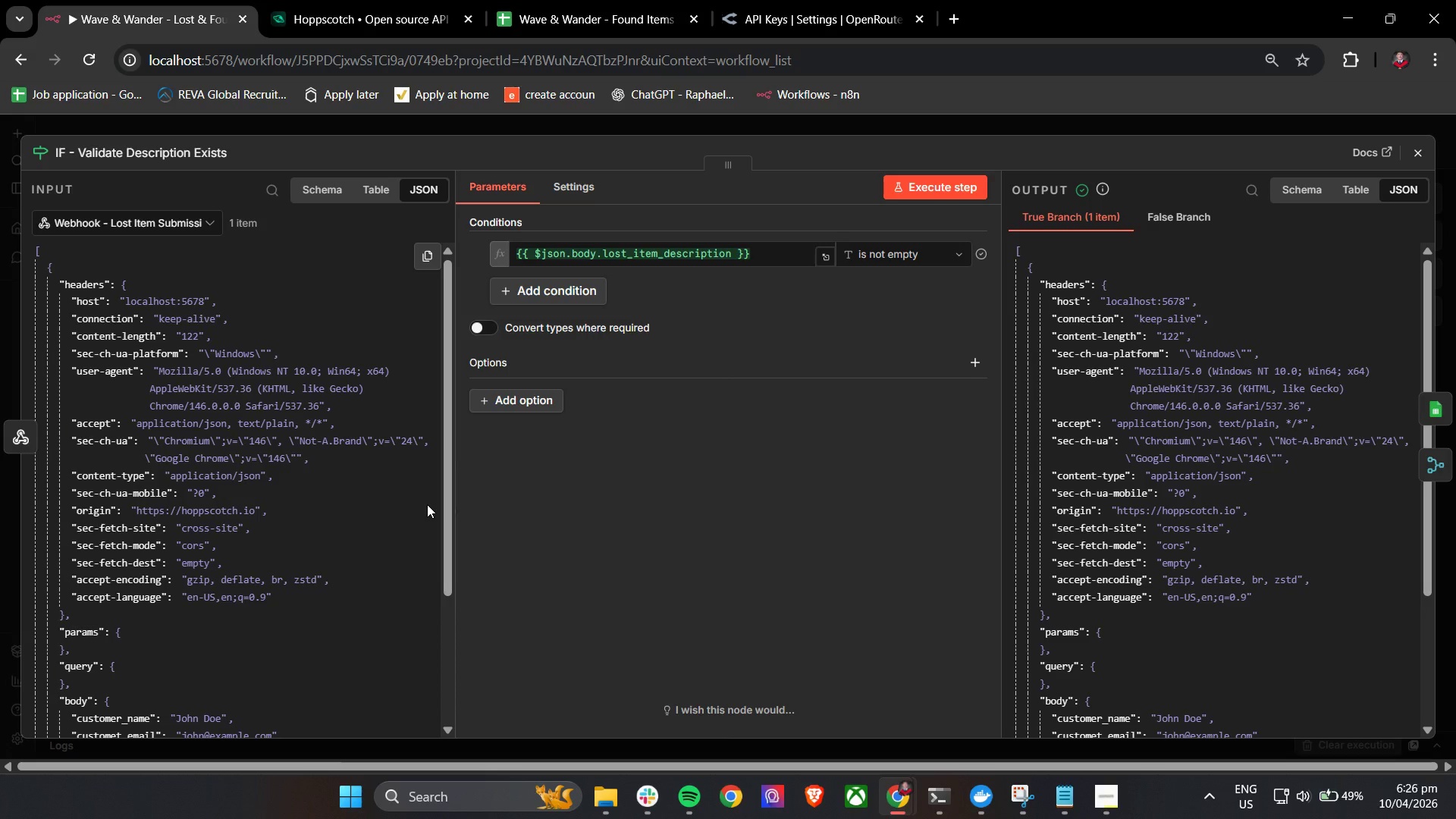 
wait(10.23)
 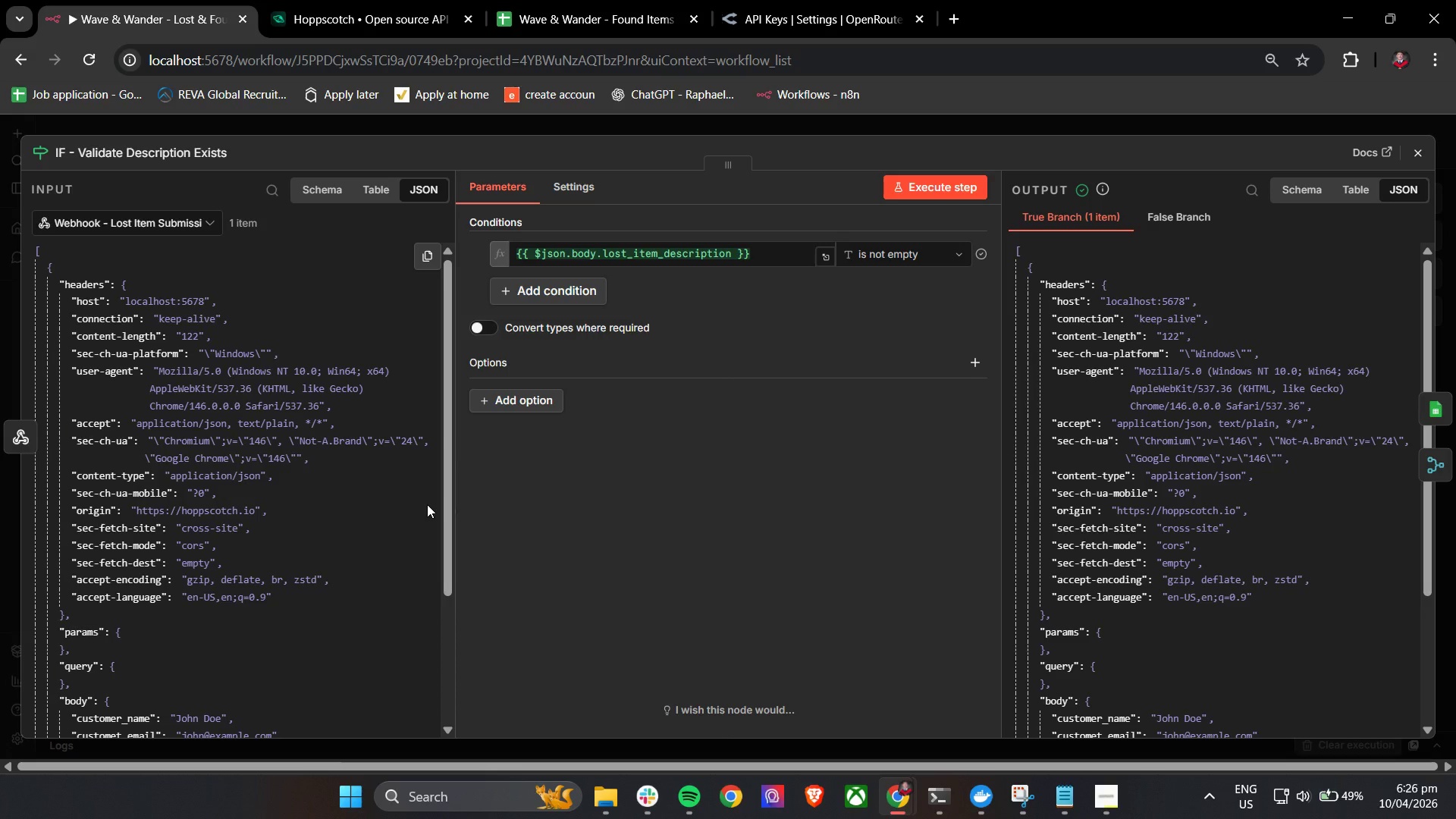 
left_click([1410, 155])
 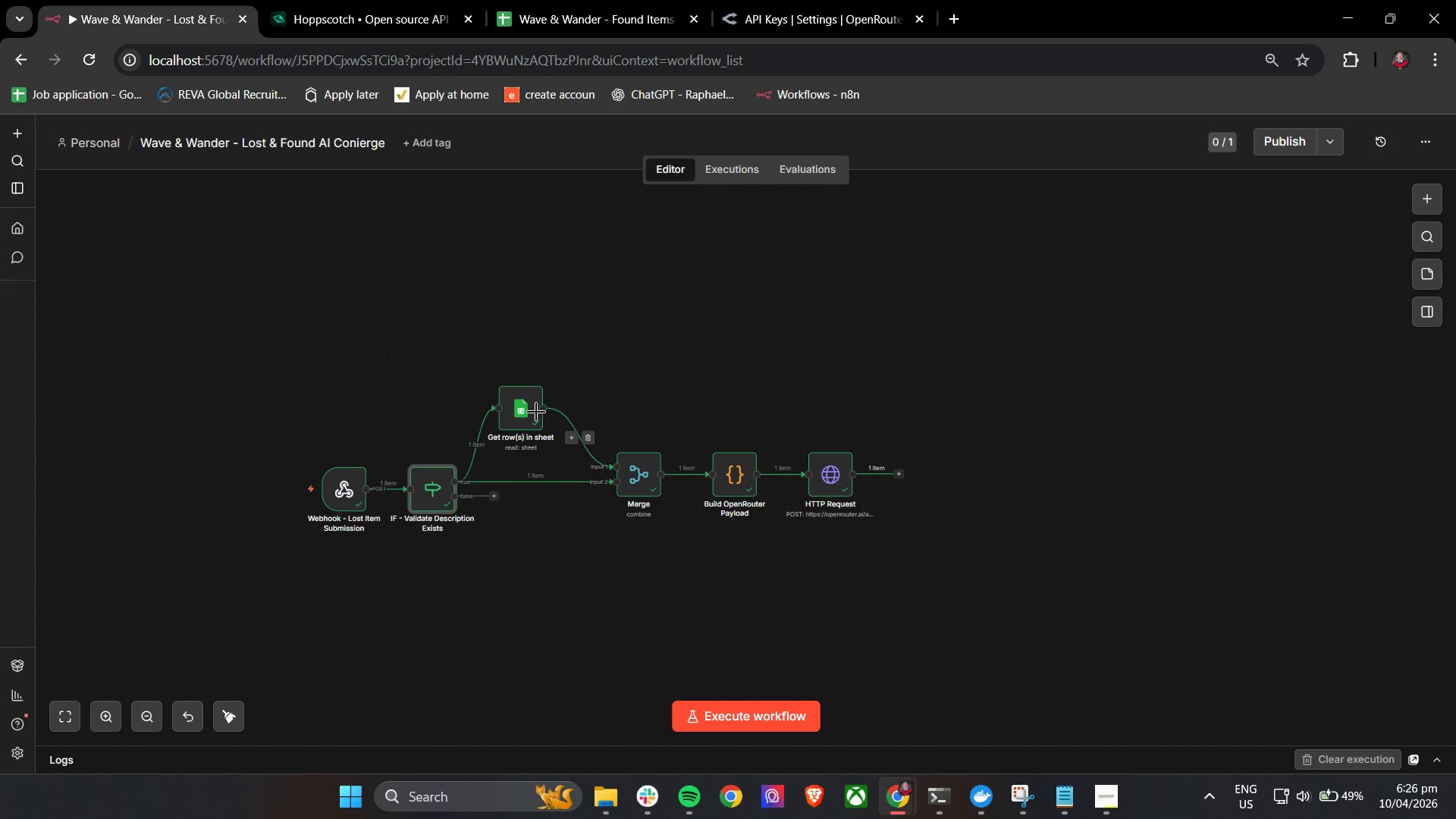 
double_click([522, 415])
 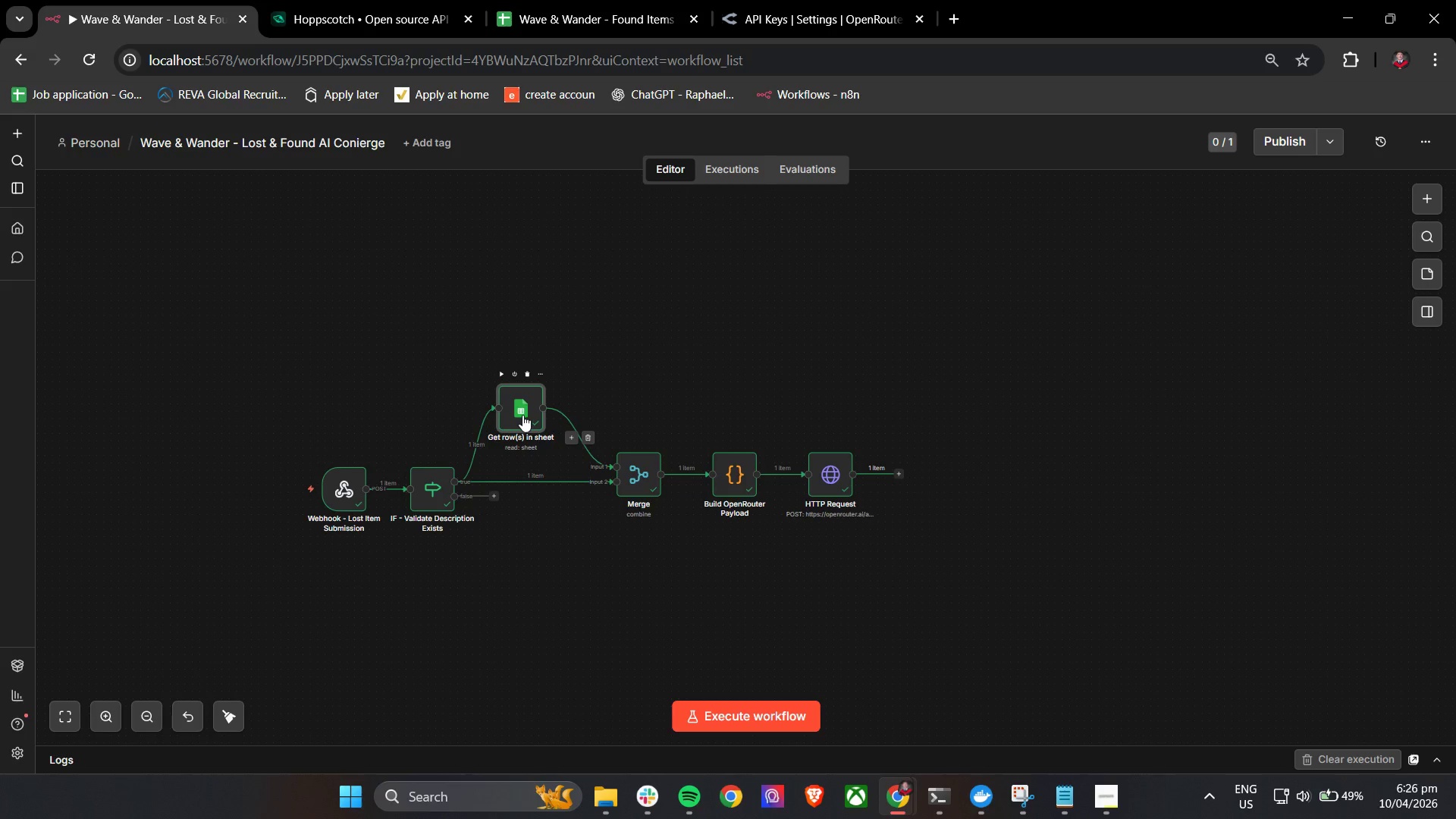 
mouse_move([532, 393])
 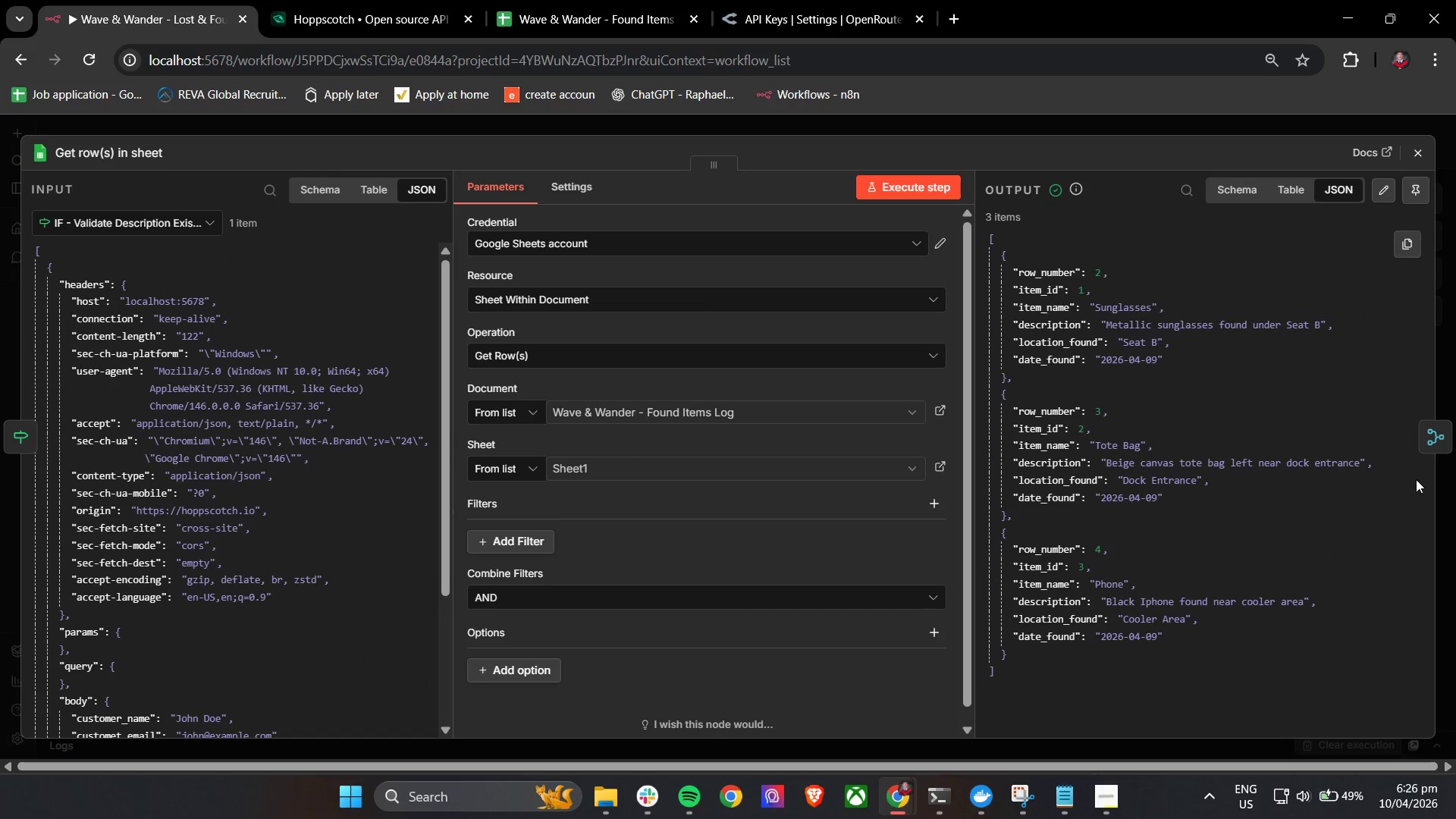 
left_click([1455, 447])
 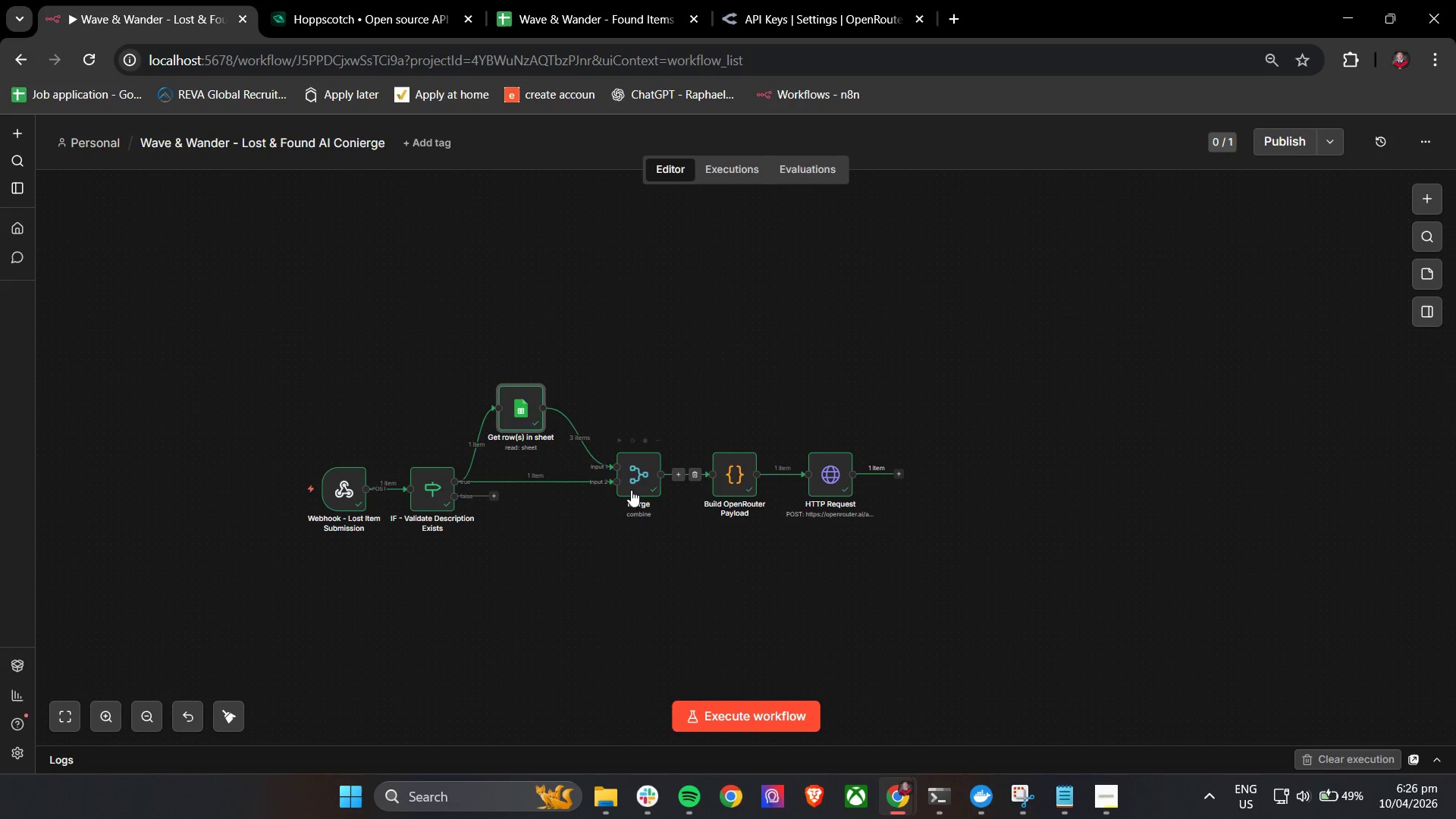 
double_click([626, 491])
 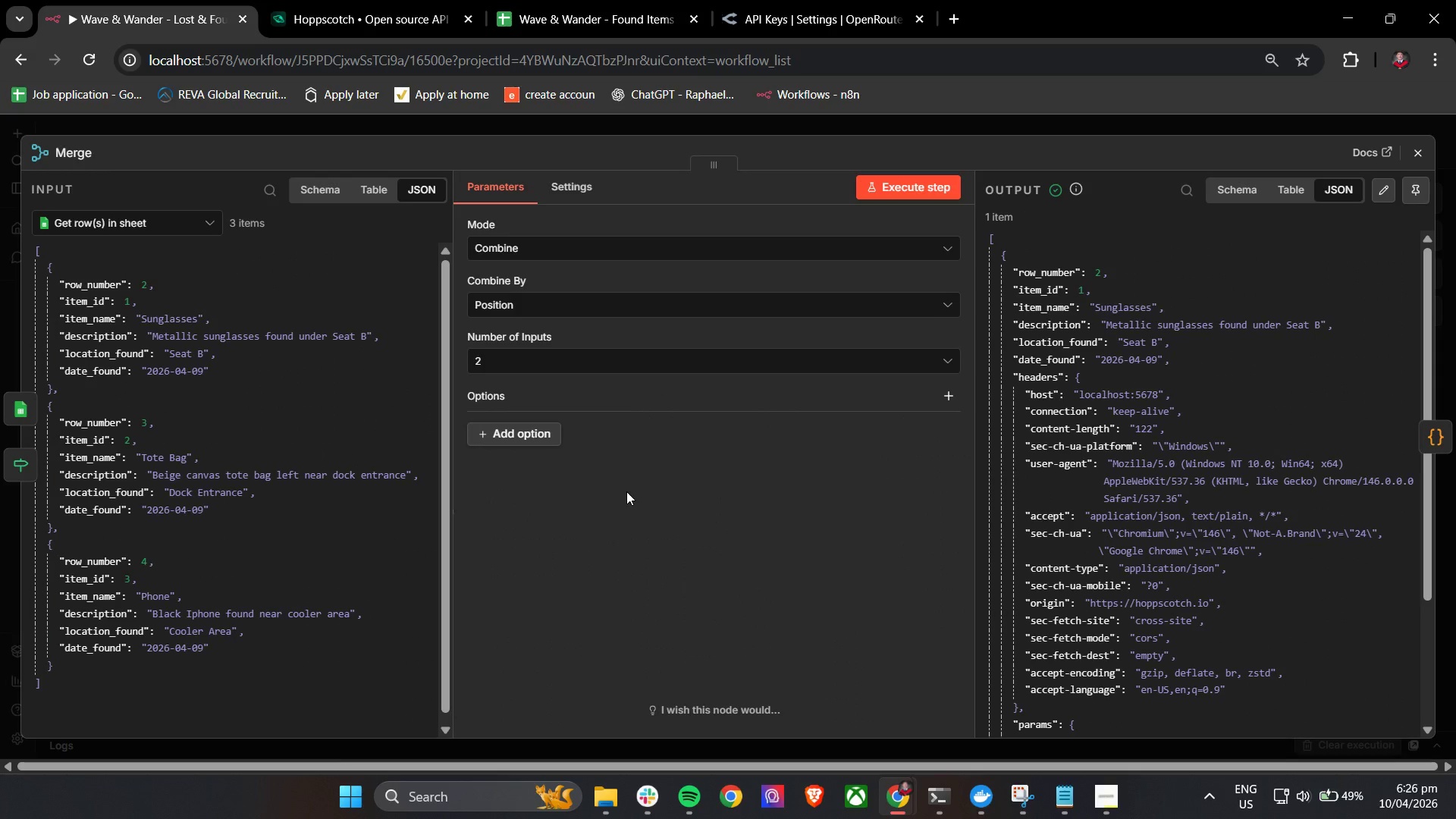 
wait(8.34)
 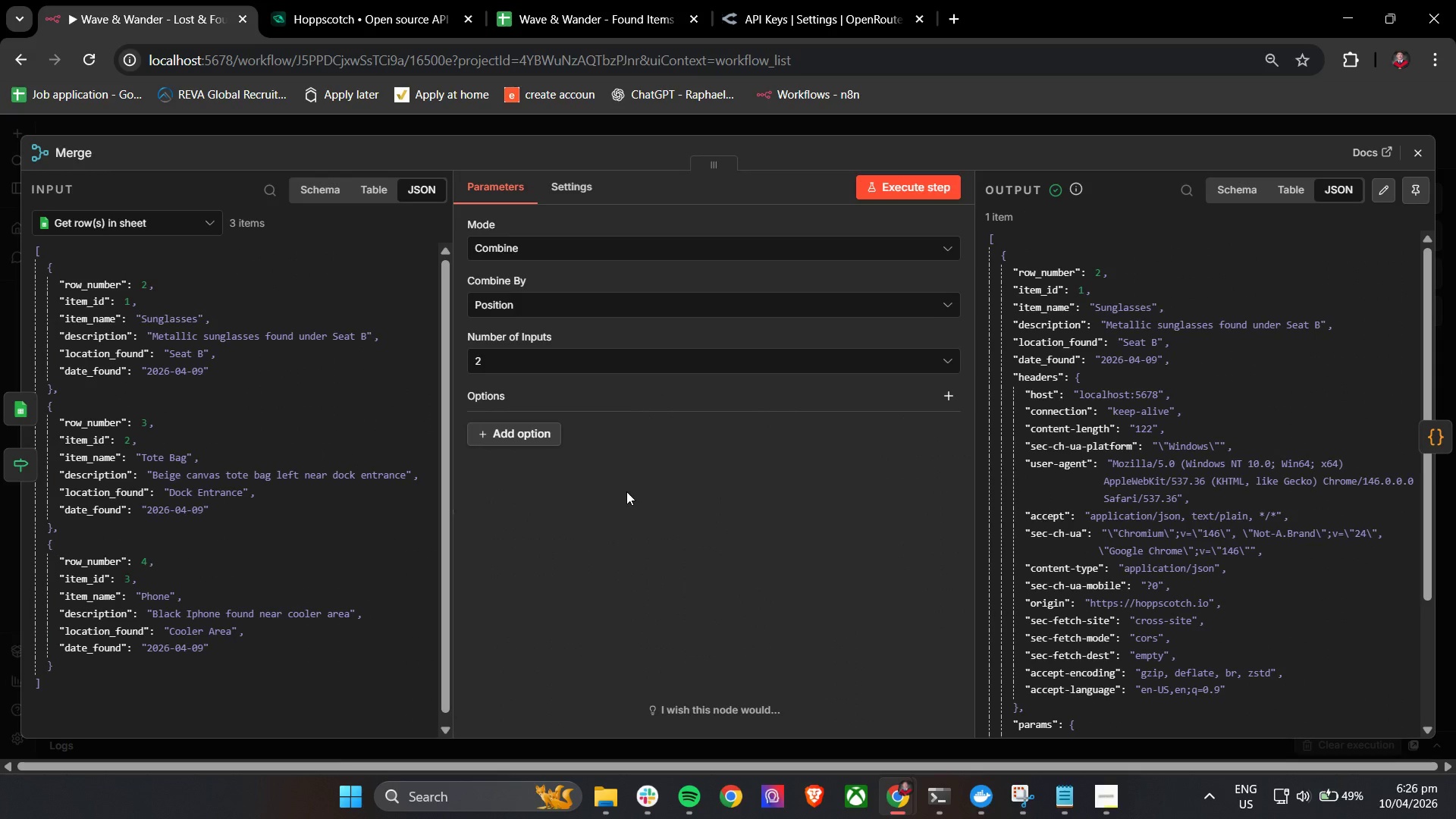 
scroll: coordinate [1134, 544], scroll_direction: down, amount: 9.0
 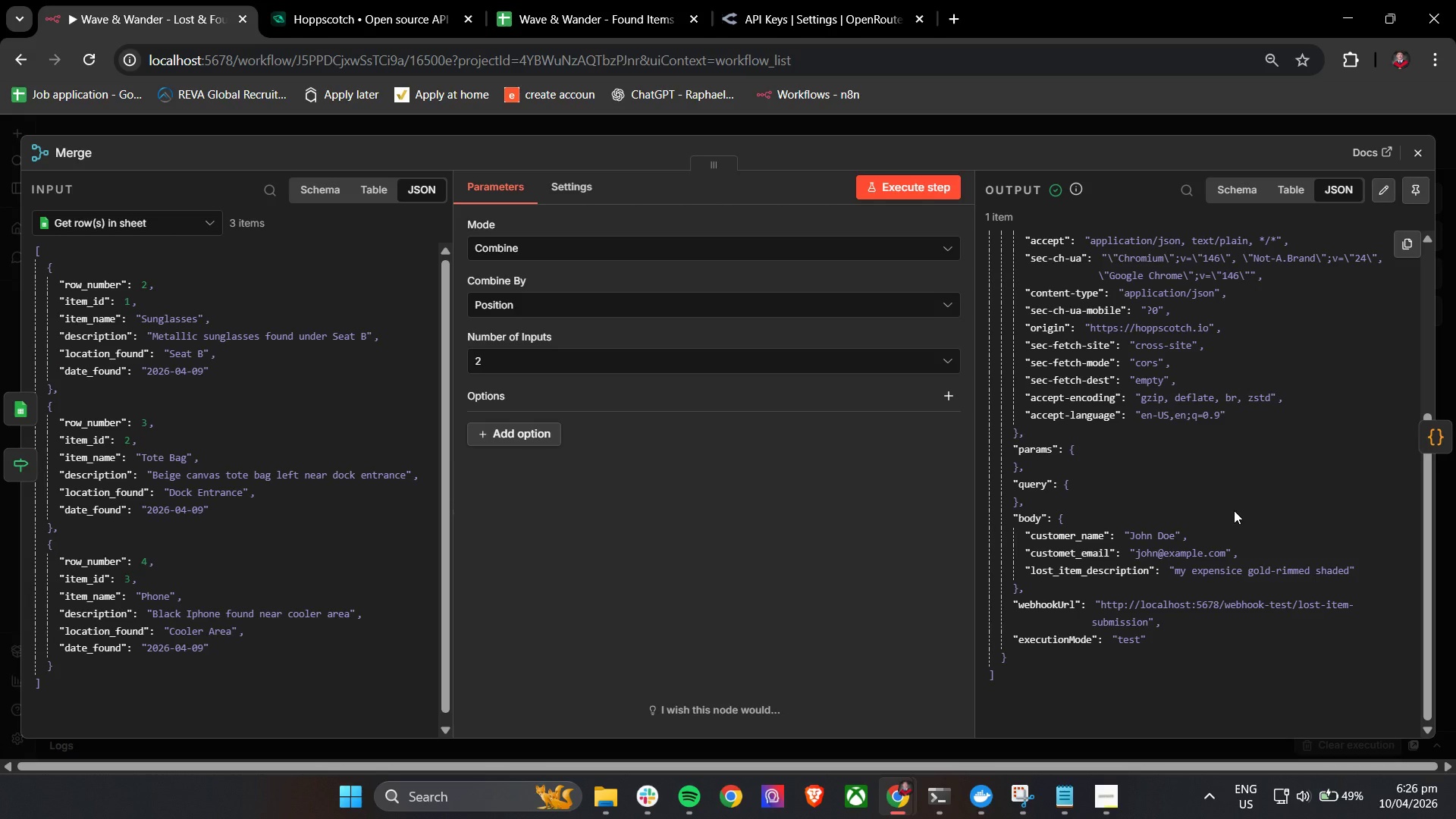 
wait(9.38)
 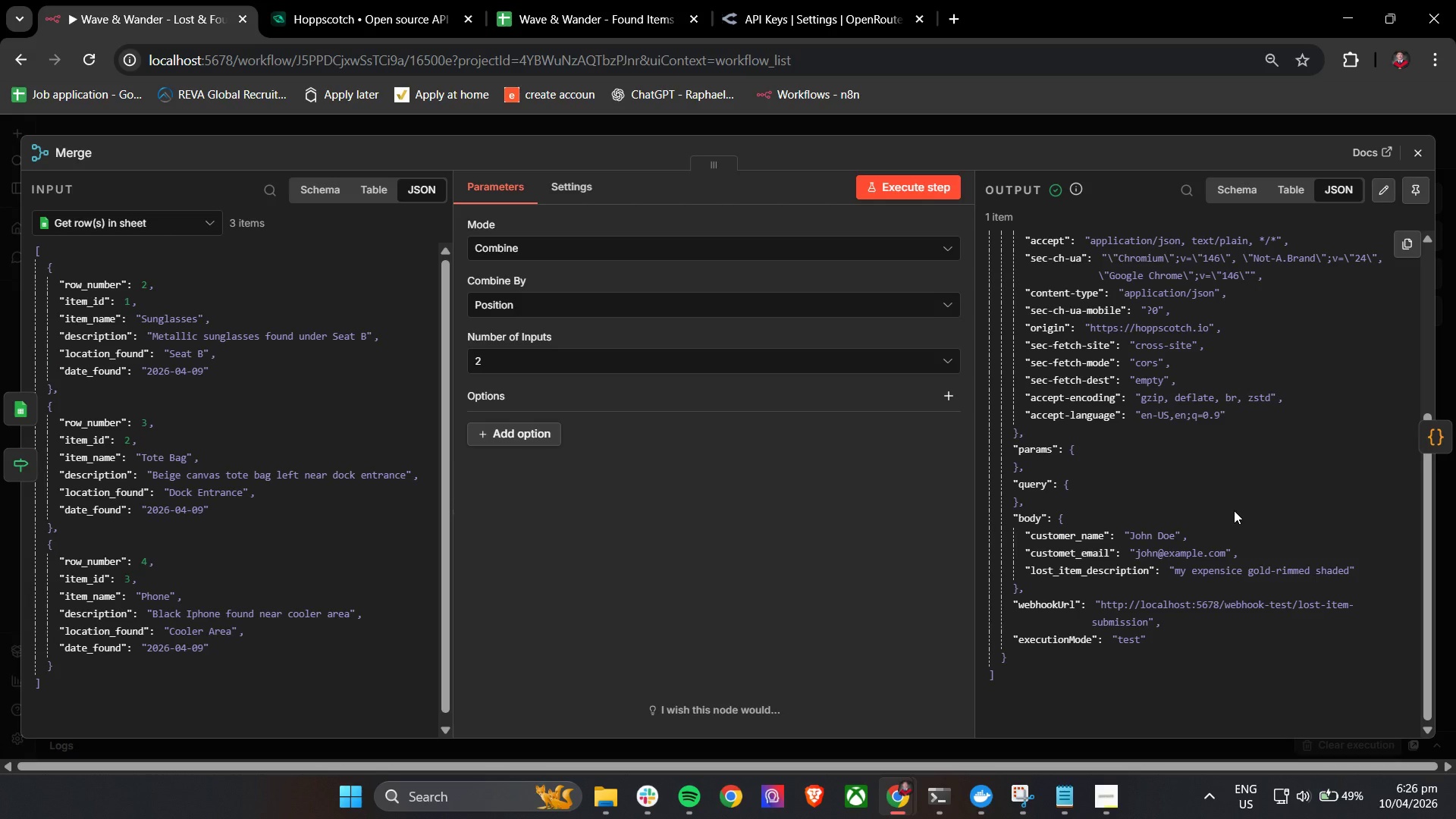 
left_click([1442, 441])
 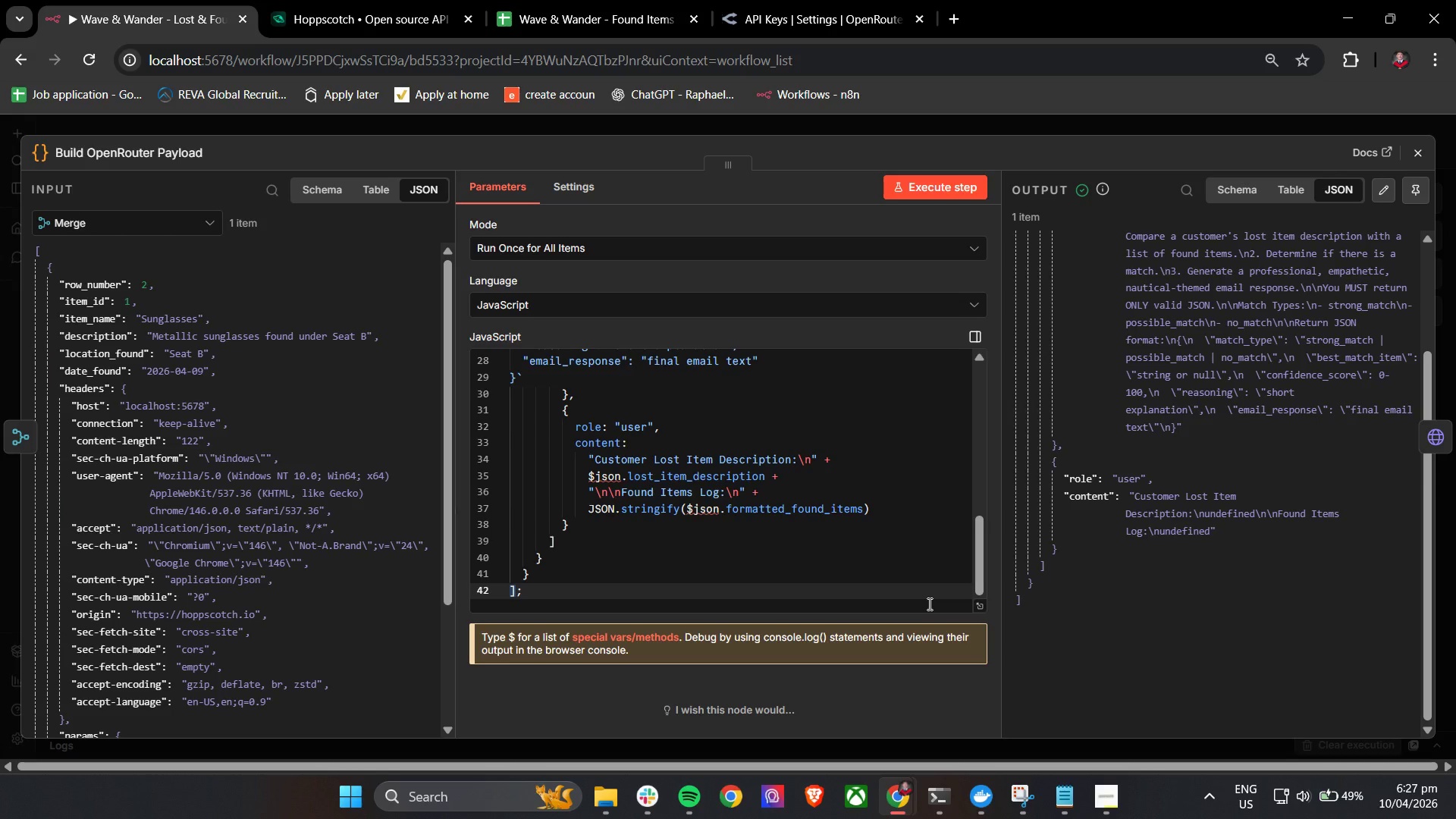 
wait(9.72)
 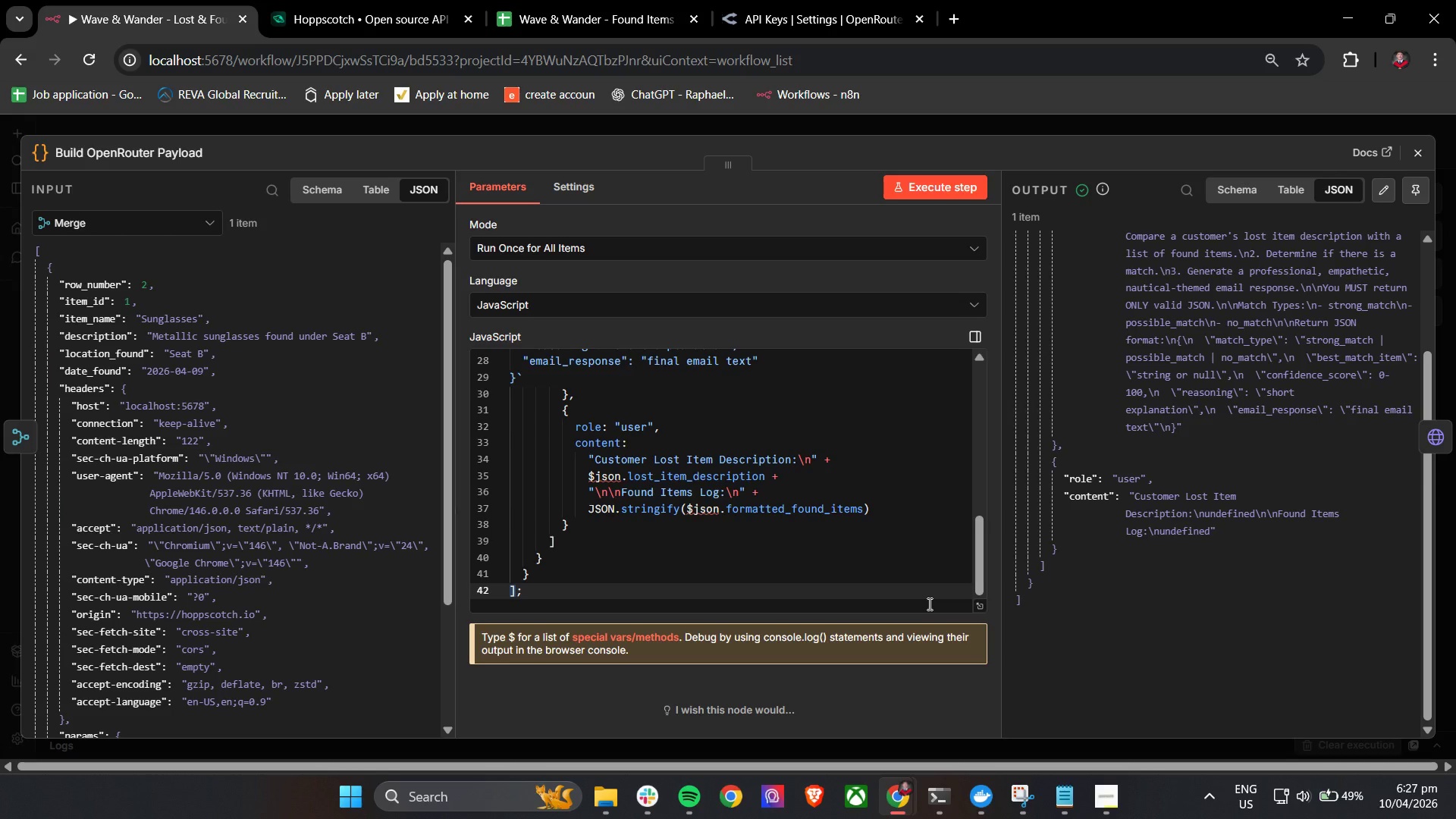 
left_click([982, 602])
 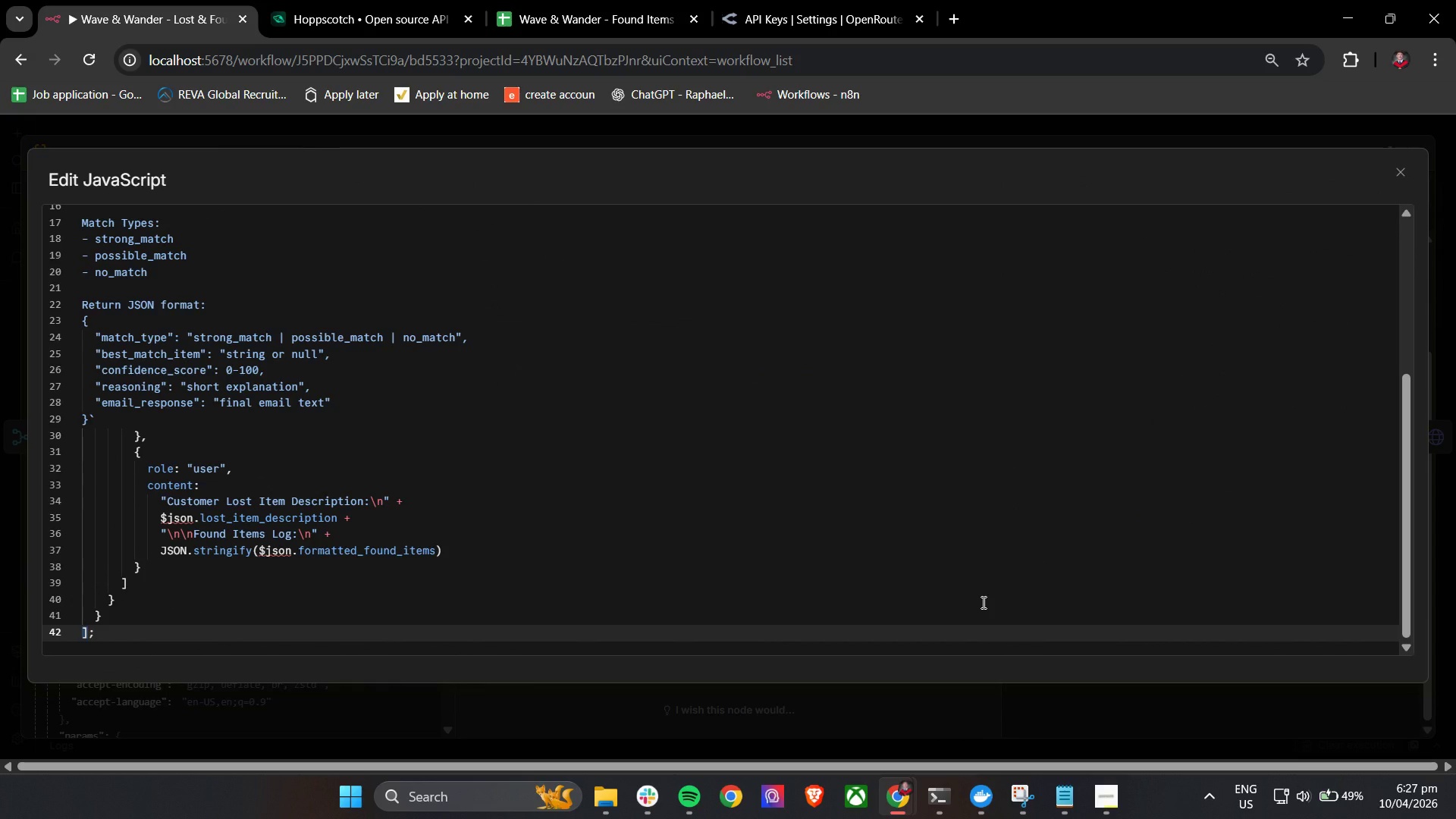 
scroll: coordinate [1009, 463], scroll_direction: up, amount: 18.0
 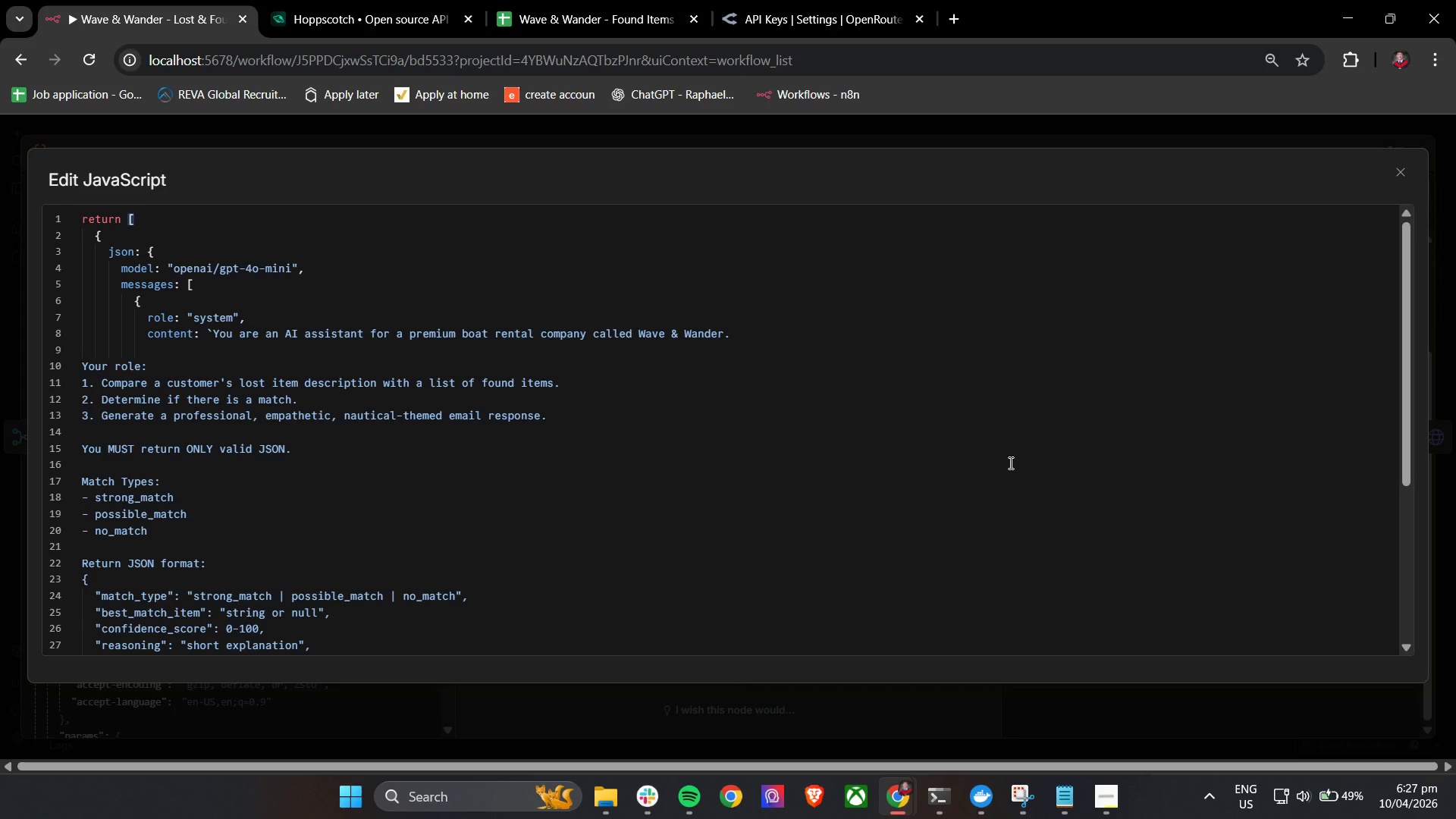 
wait(5.09)
 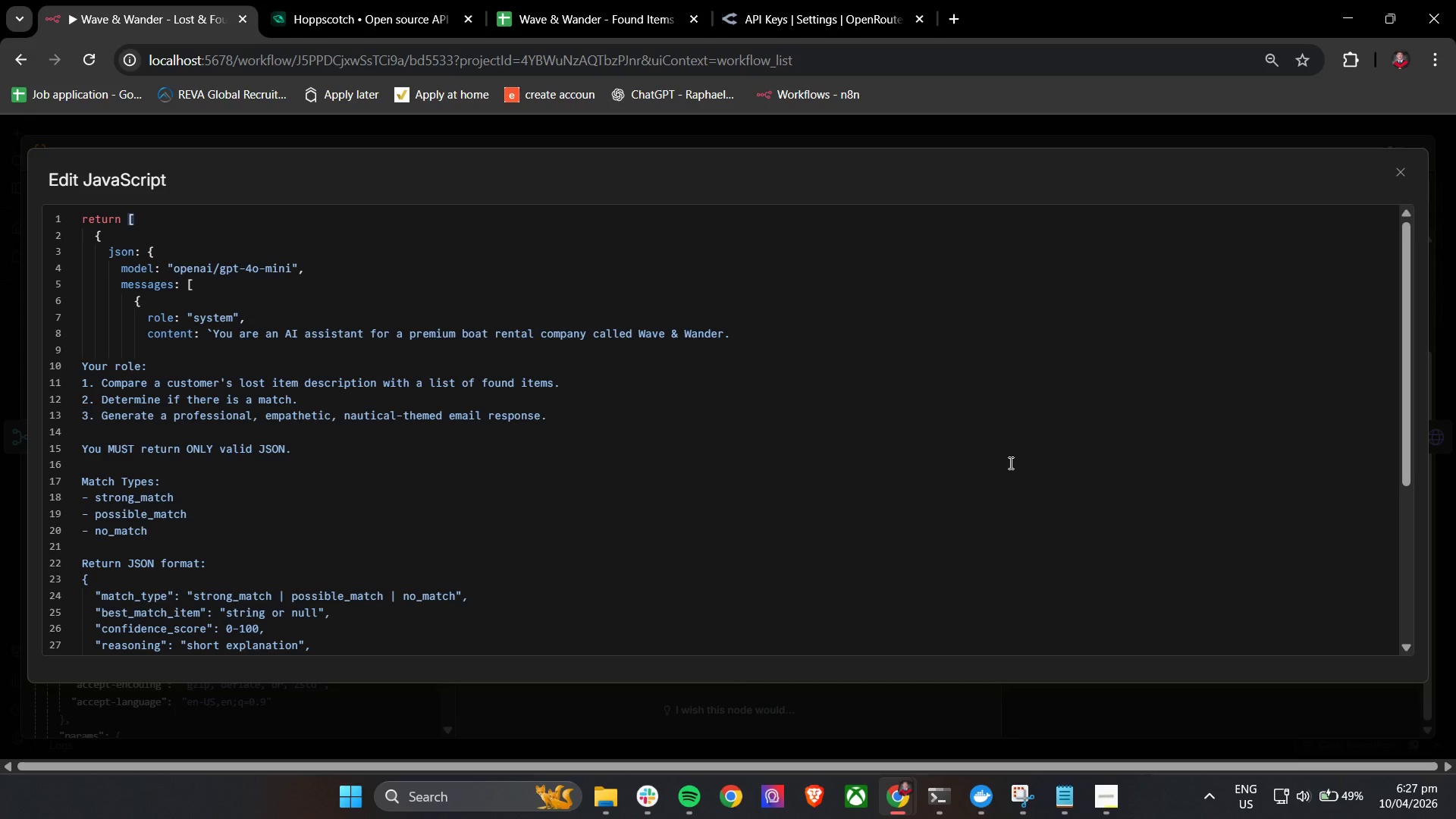 
scroll: coordinate [1009, 463], scroll_direction: down, amount: 6.0
 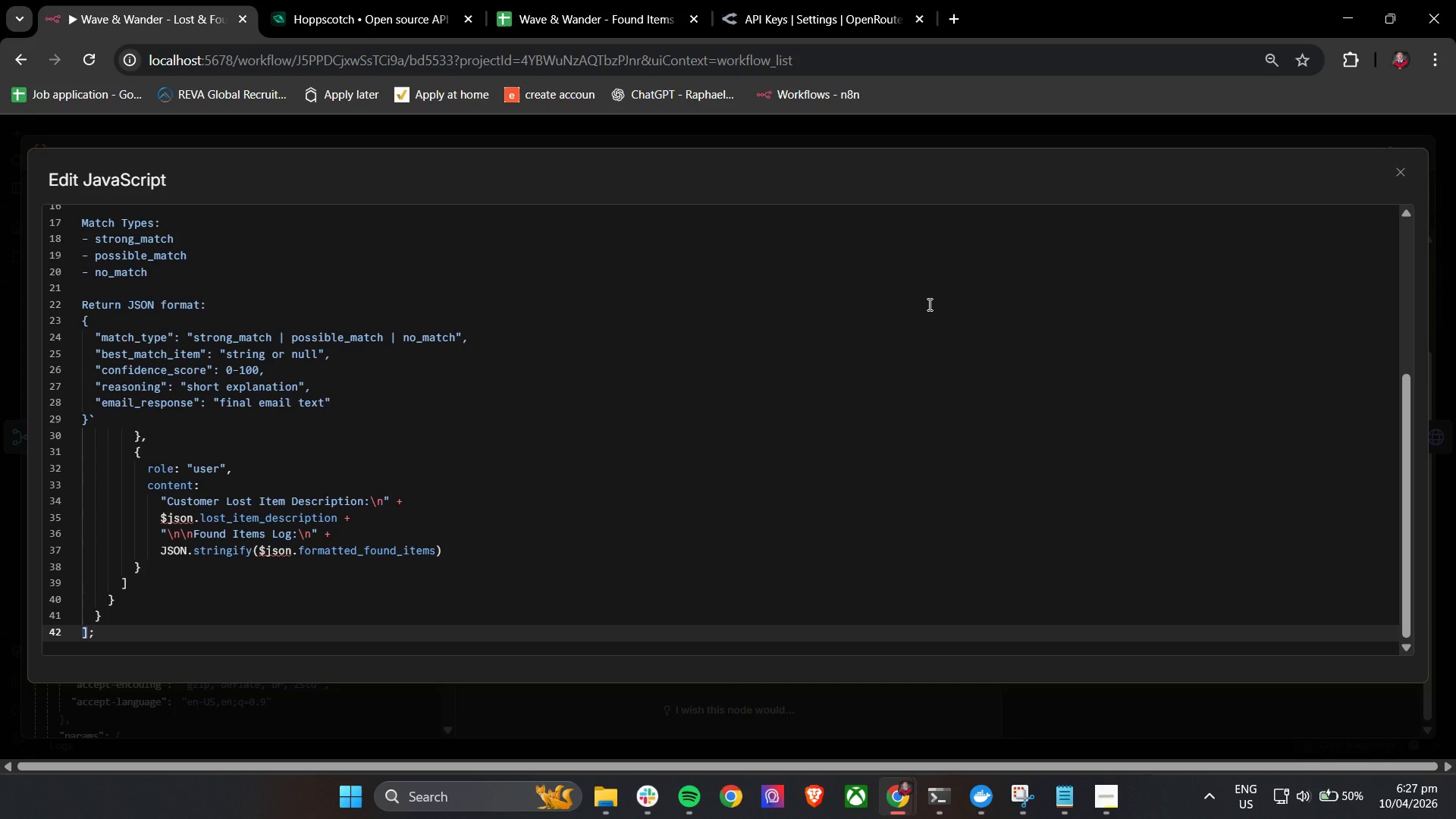 
wait(37.07)
 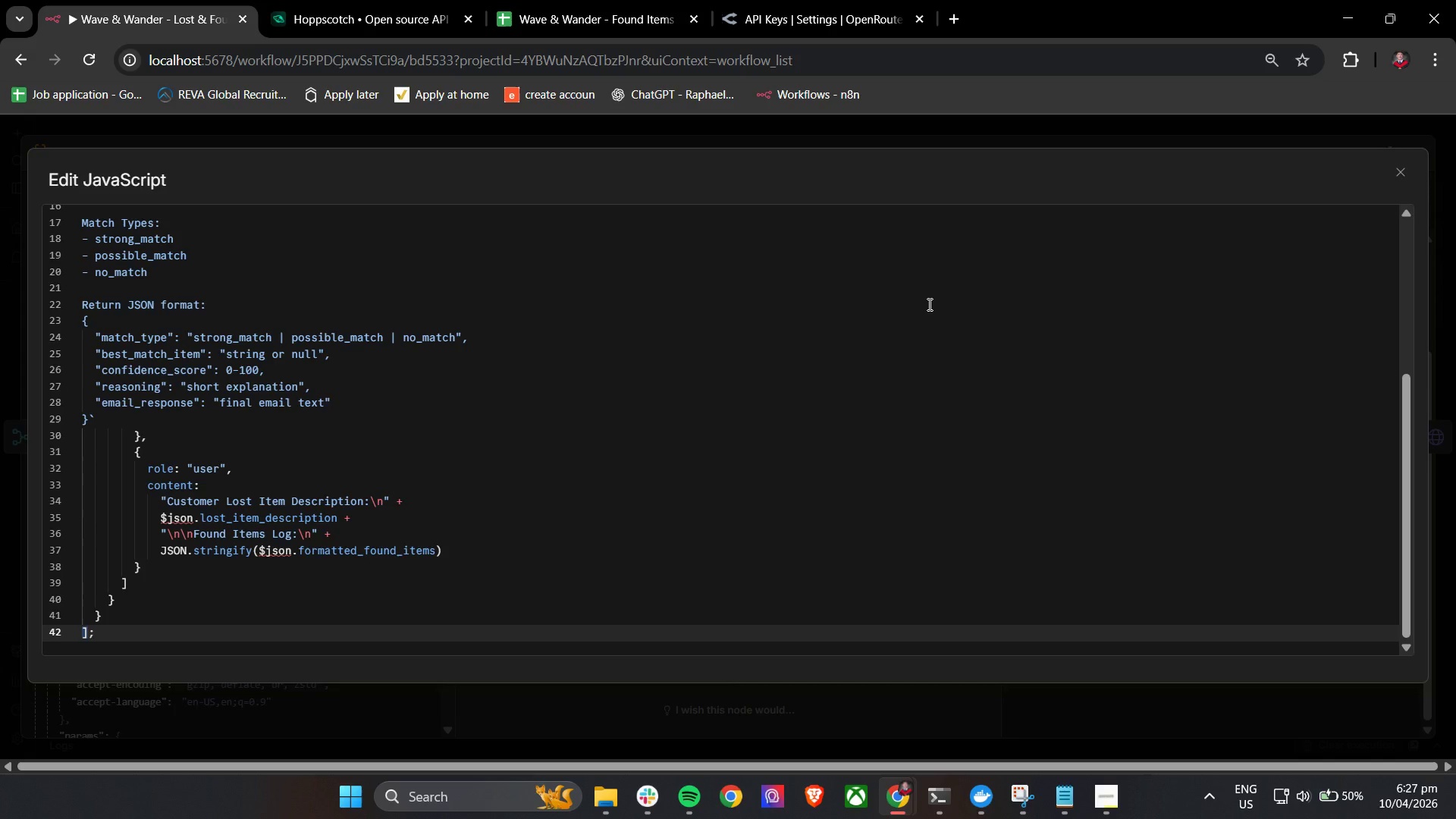 
double_click([1408, 168])
 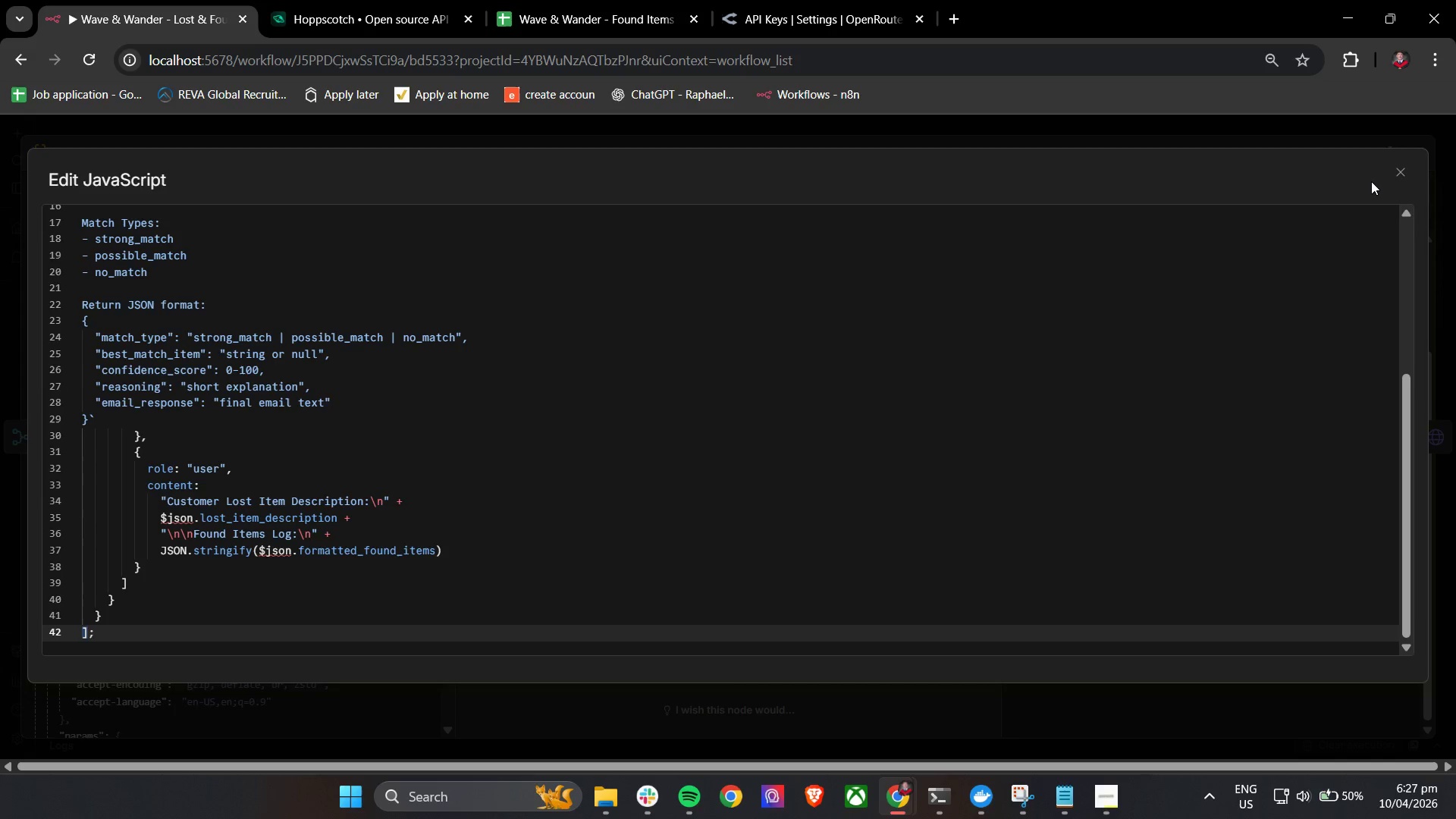 
left_click([1403, 171])
 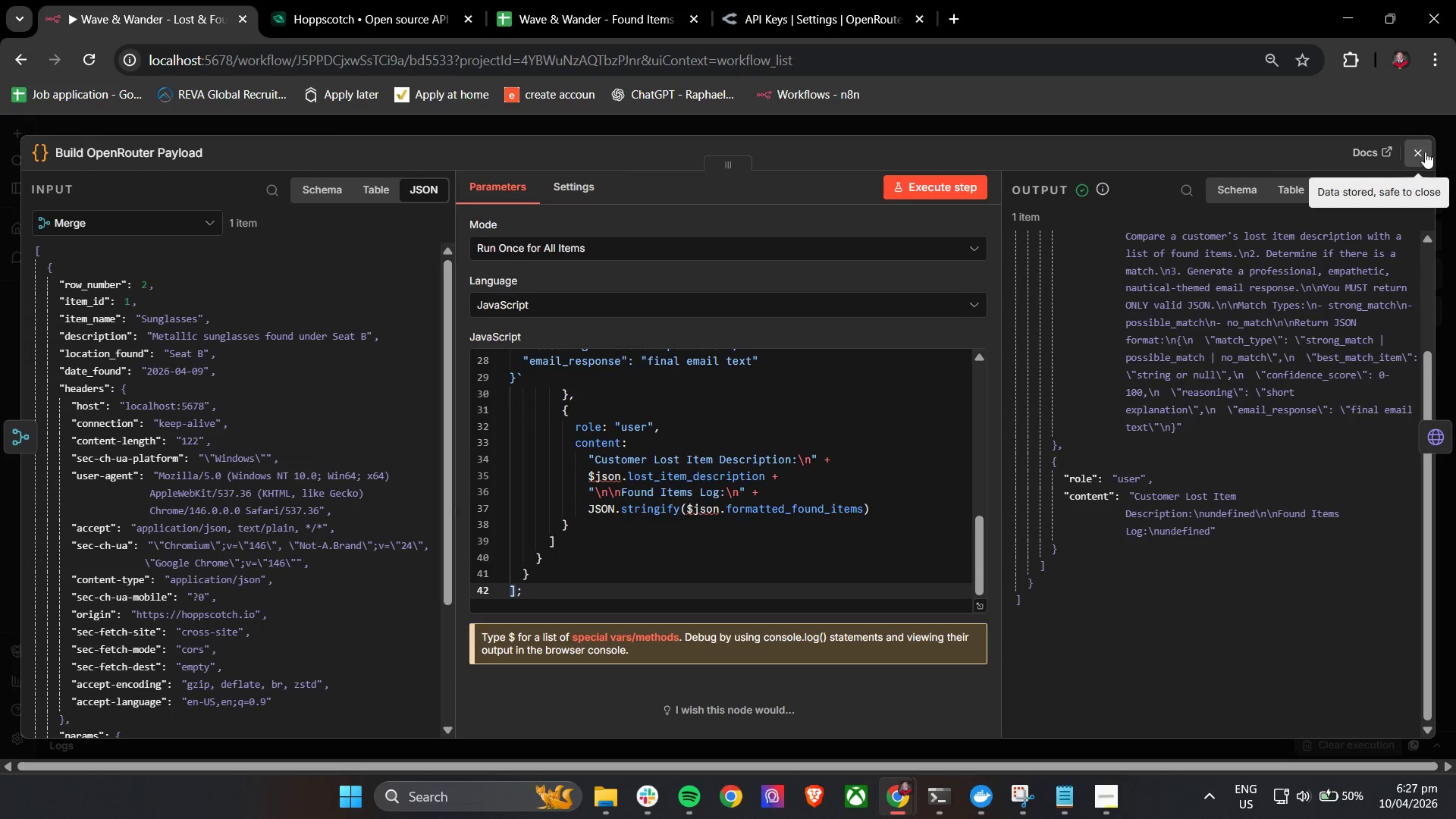 
left_click([1424, 145])
 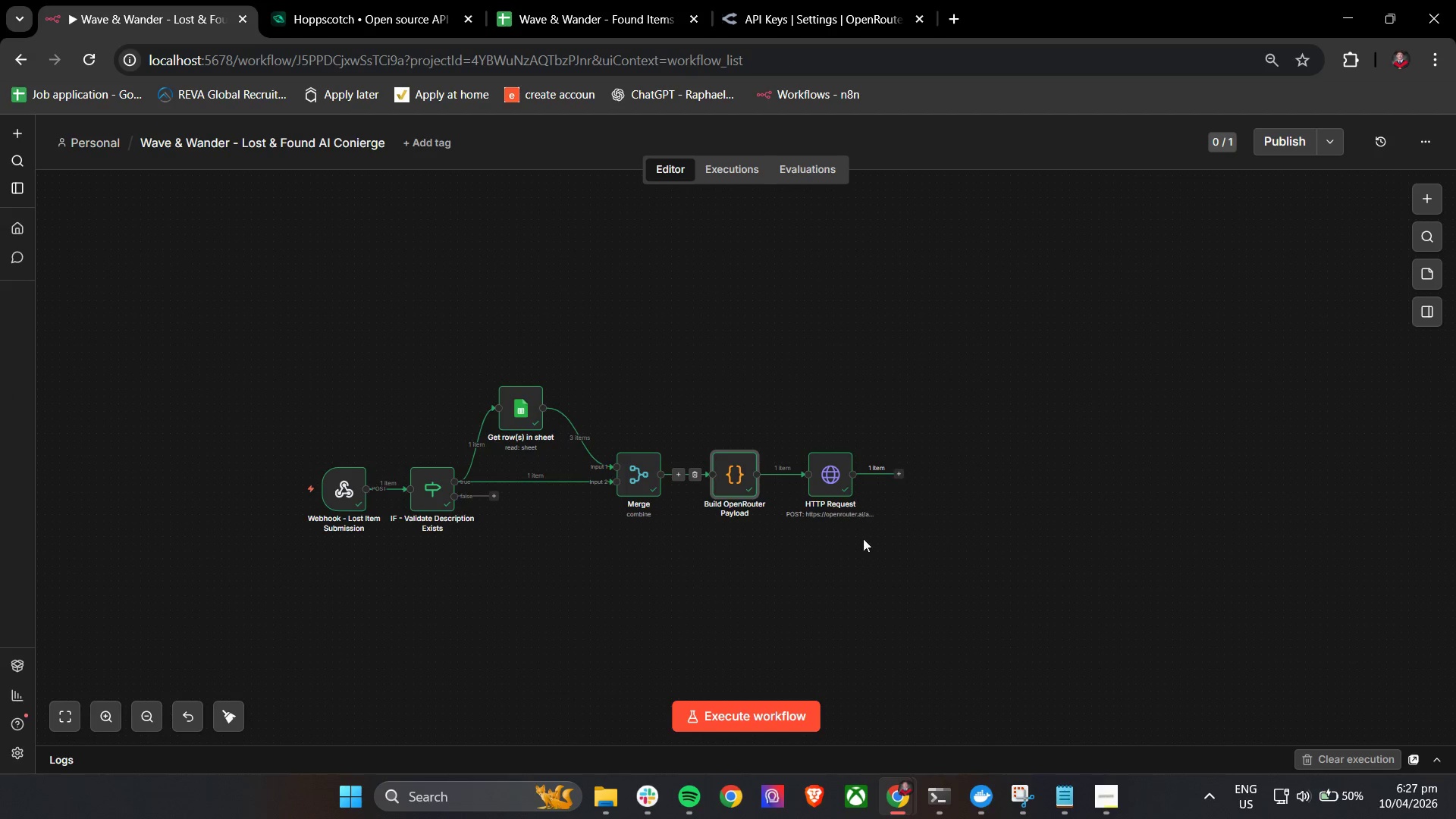 
left_click([1427, 199])
 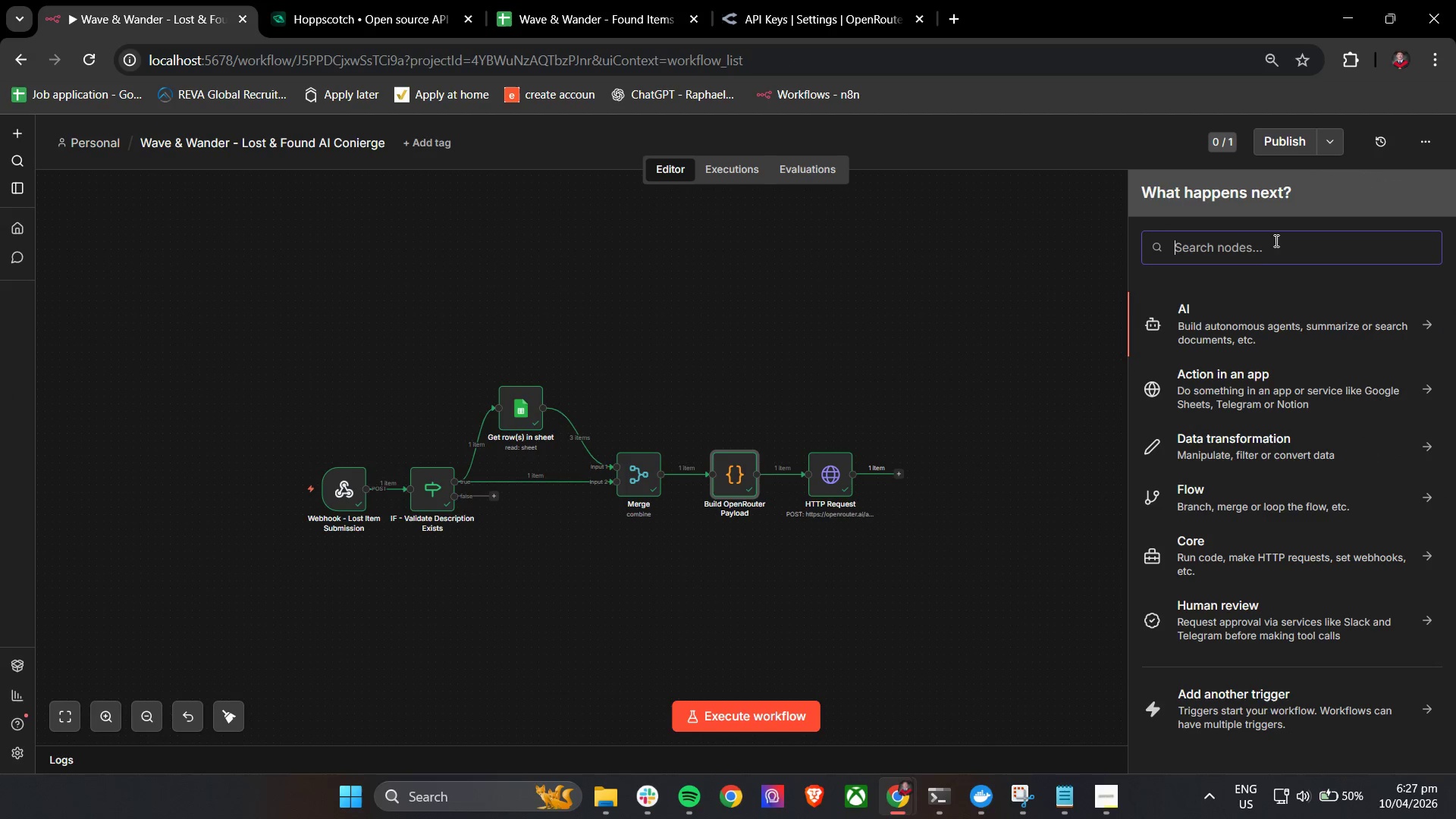 
key(C)
 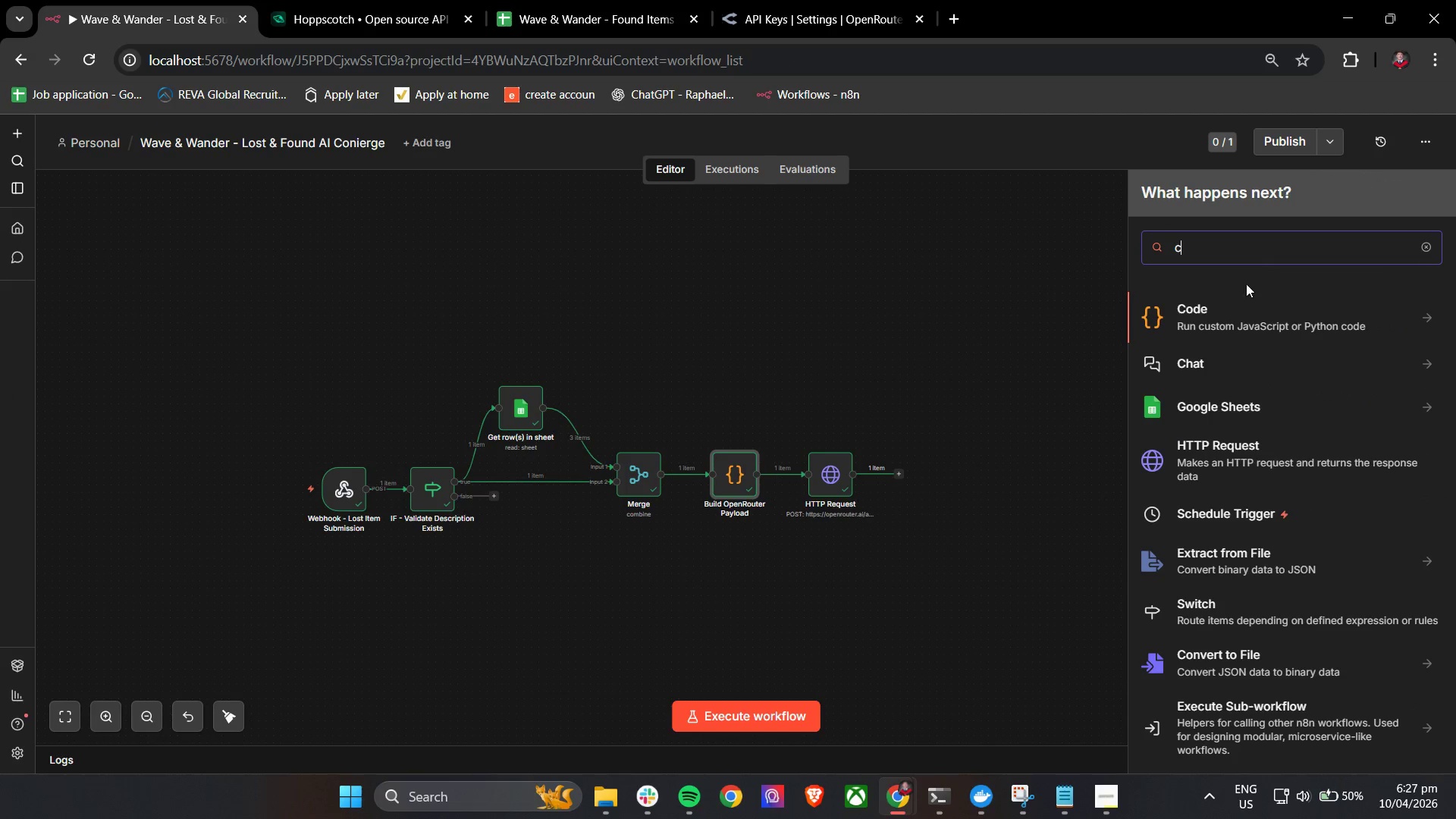 
left_click([1232, 310])
 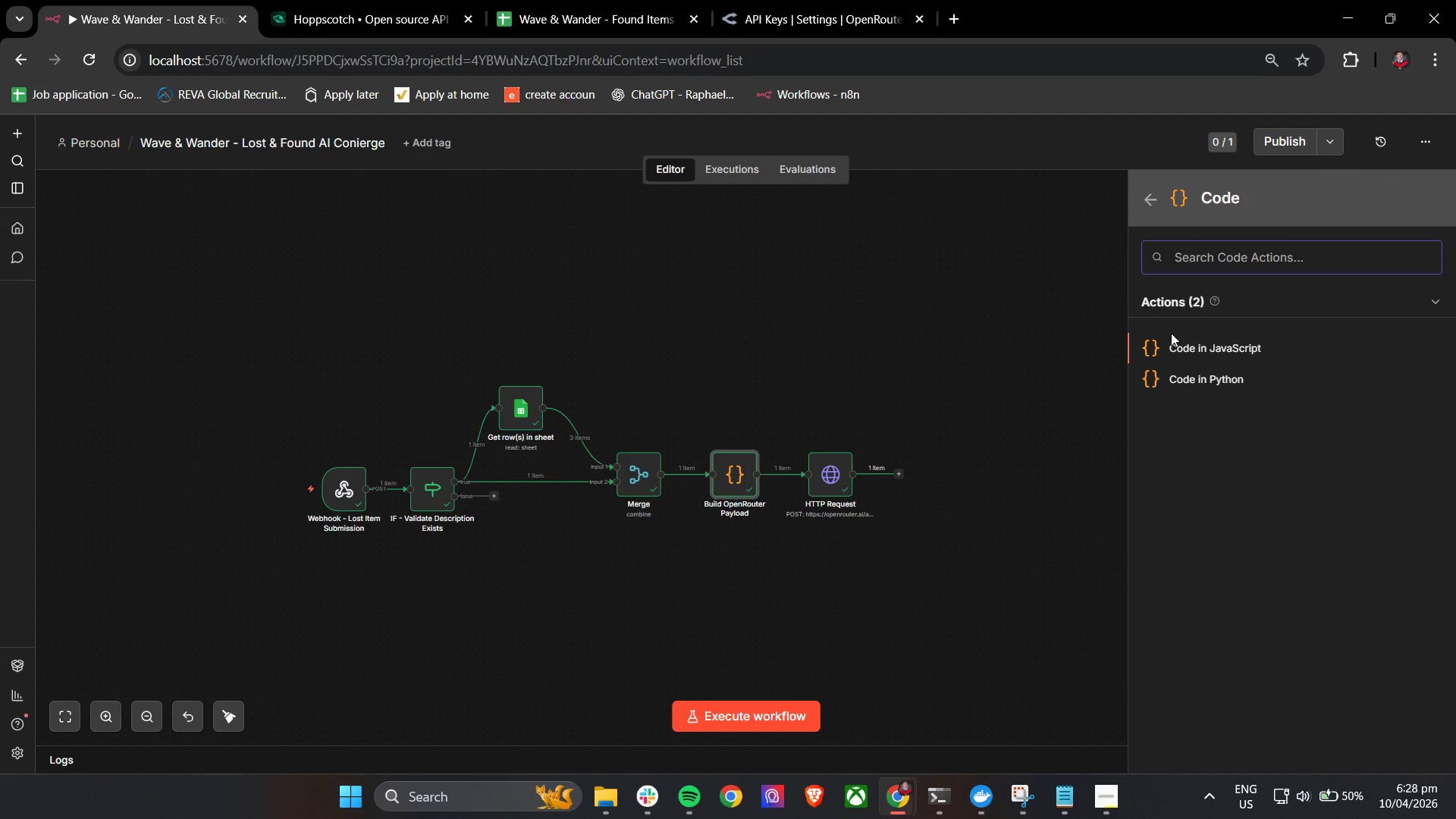 
left_click([1198, 350])
 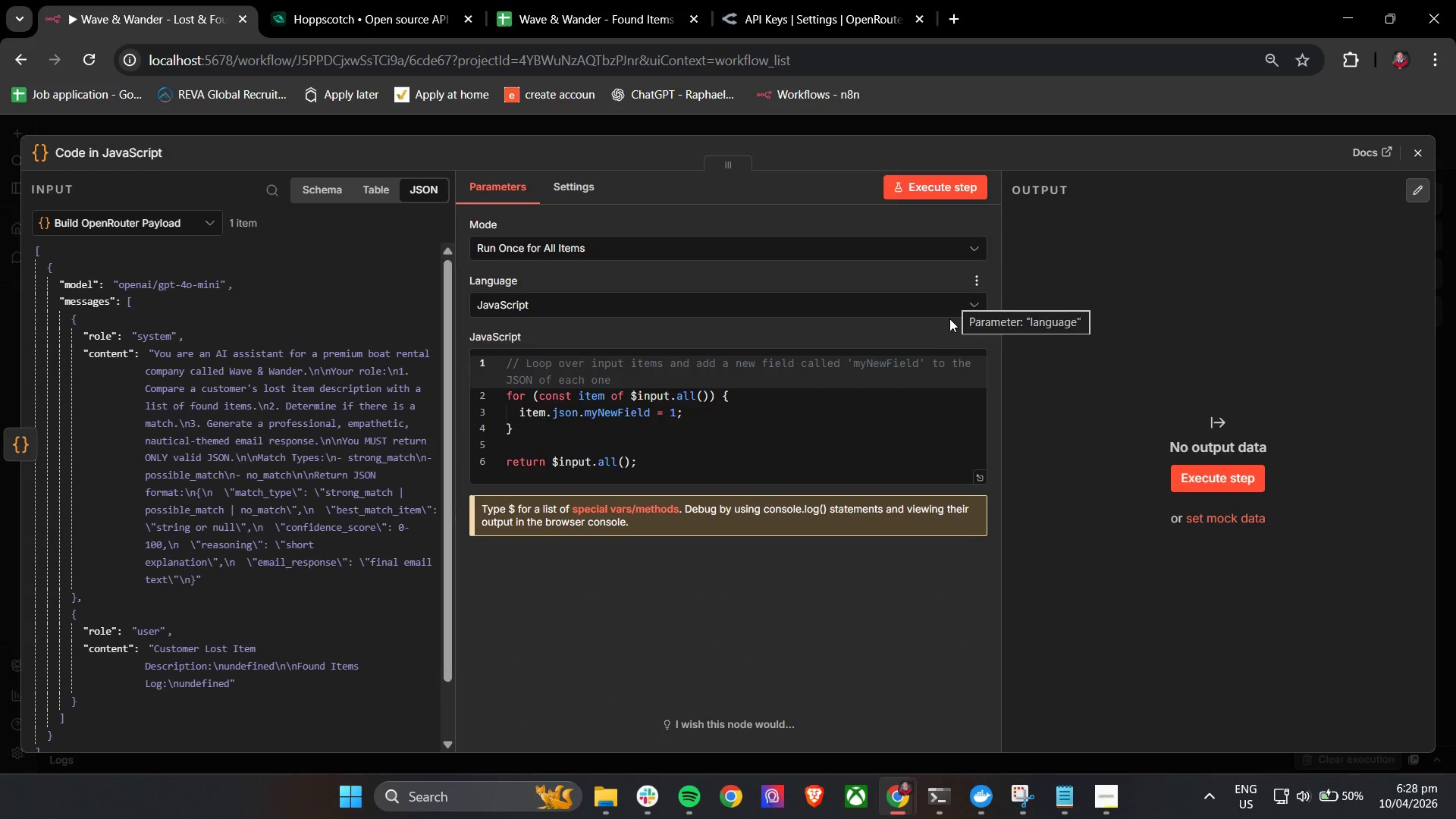 
wait(6.52)
 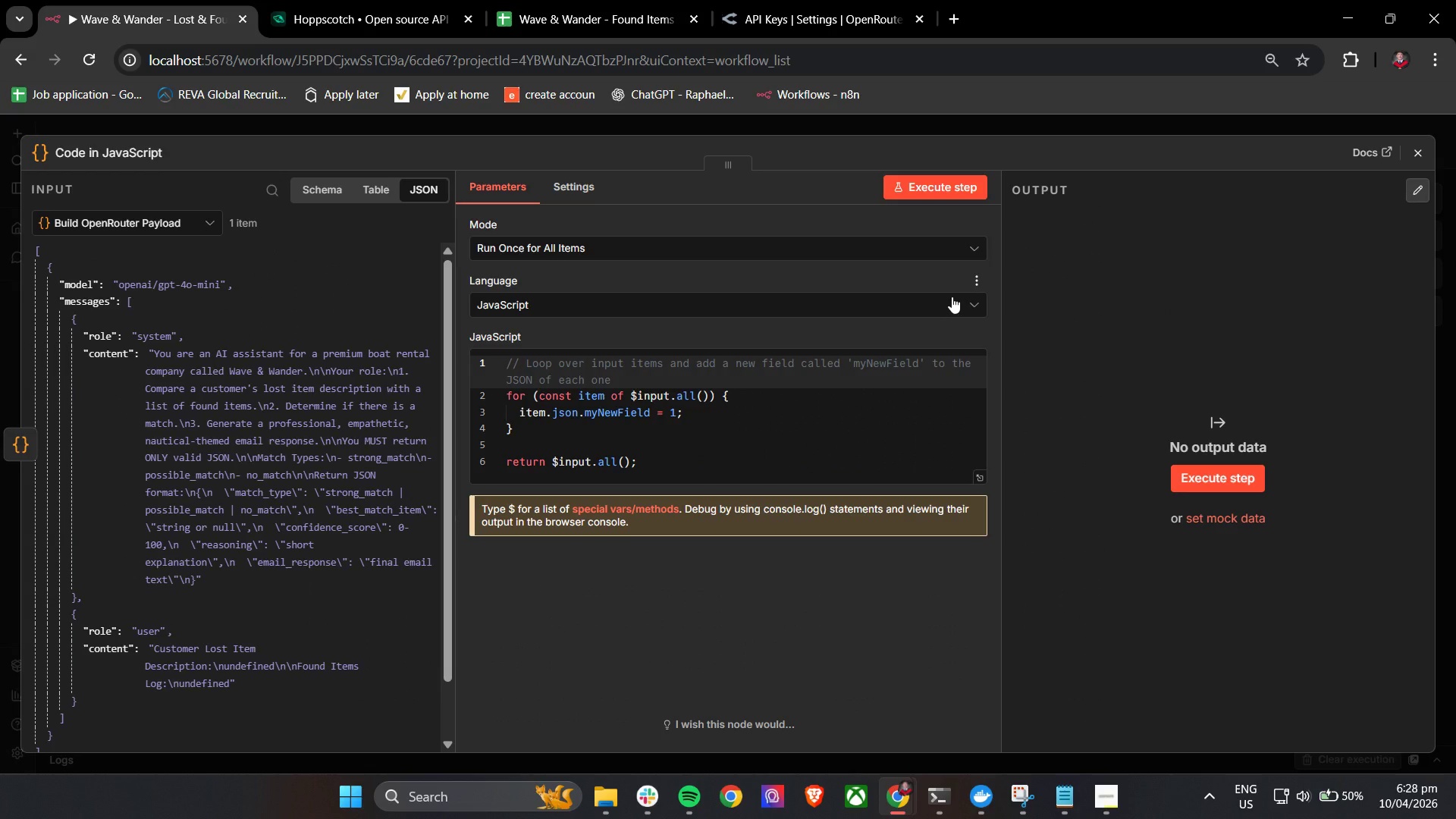 
double_click([146, 157])
 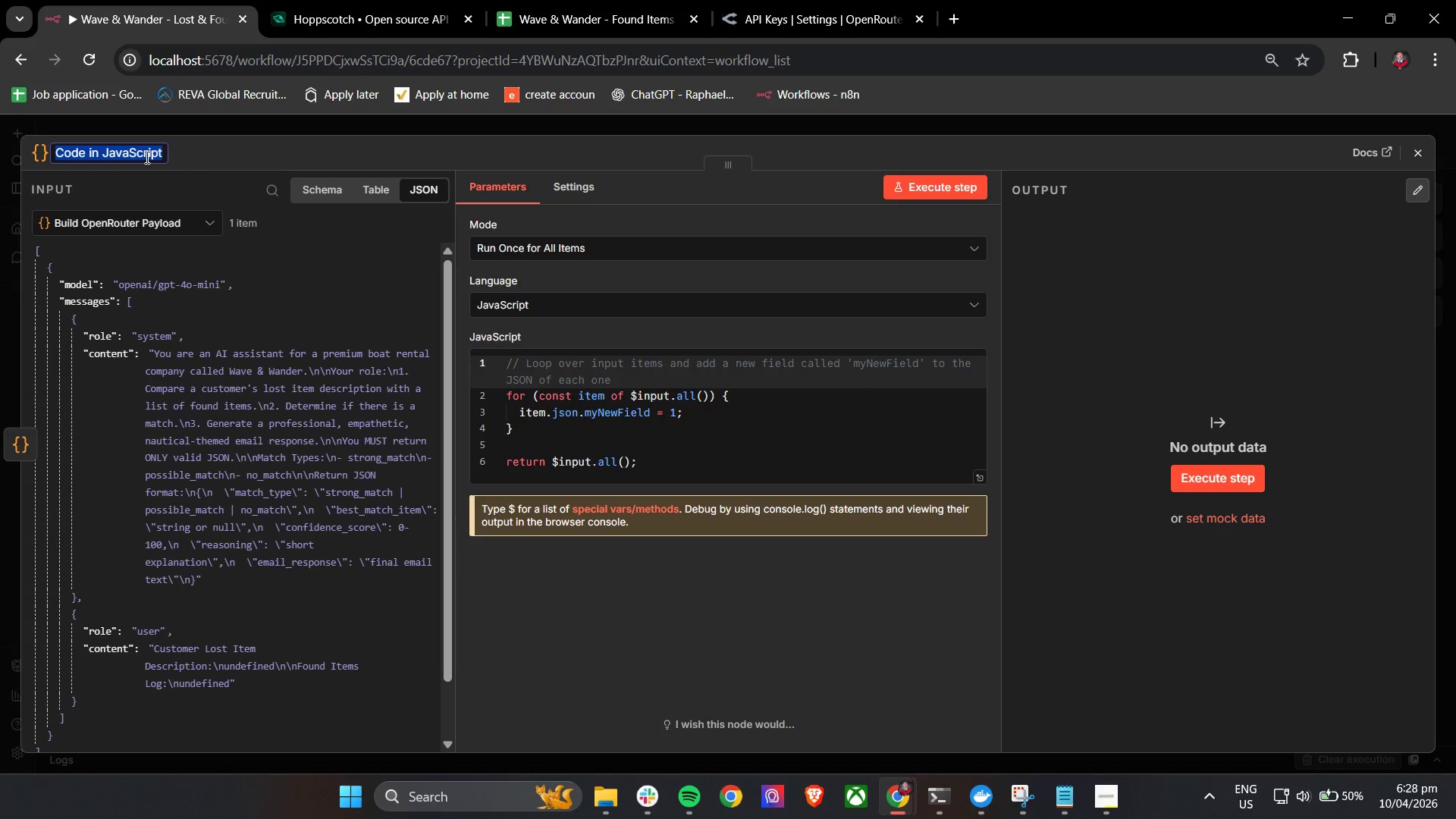 
triple_click([146, 157])
 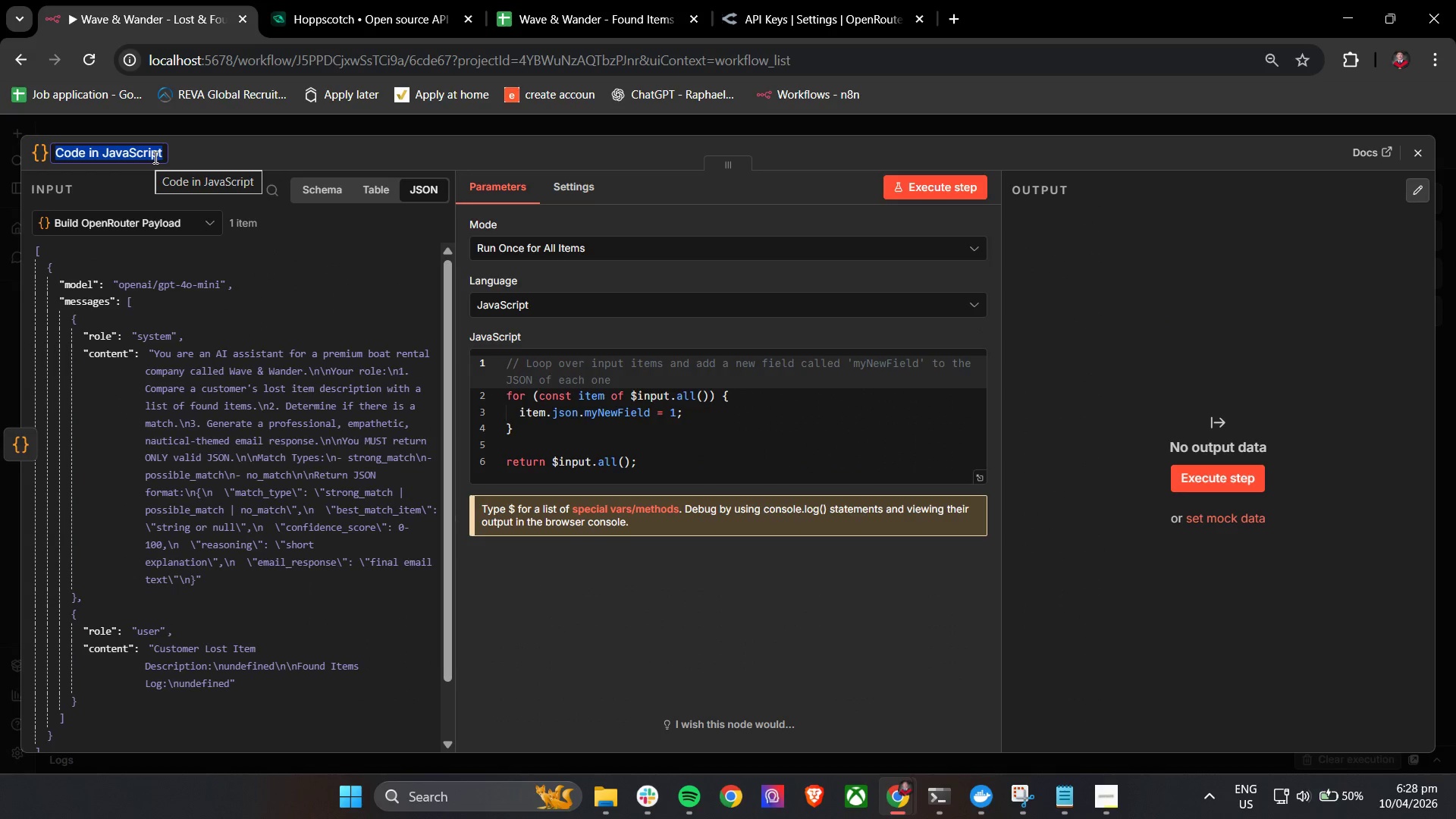 
type(Format Found Items)
 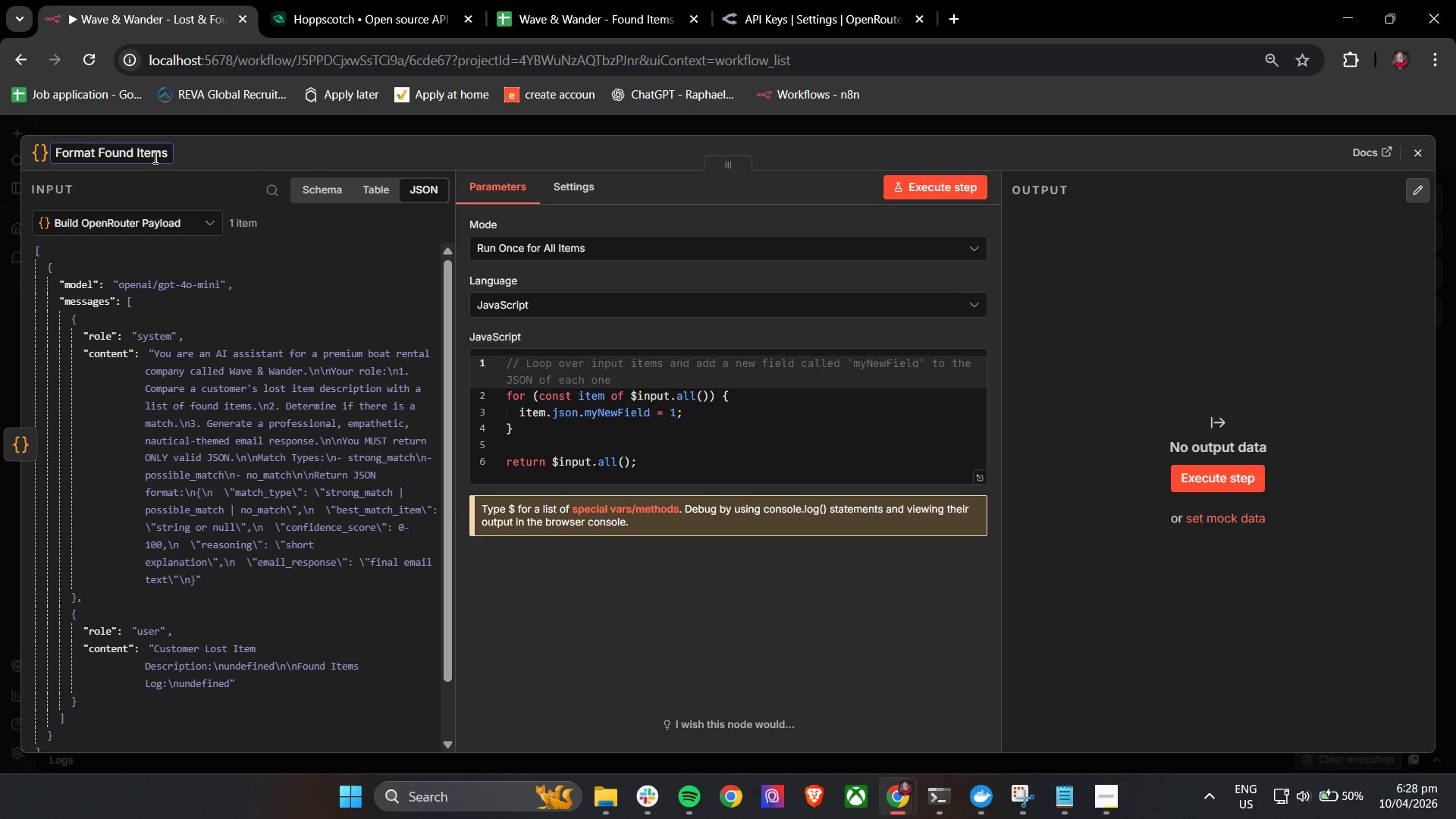 
left_click([243, 152])
 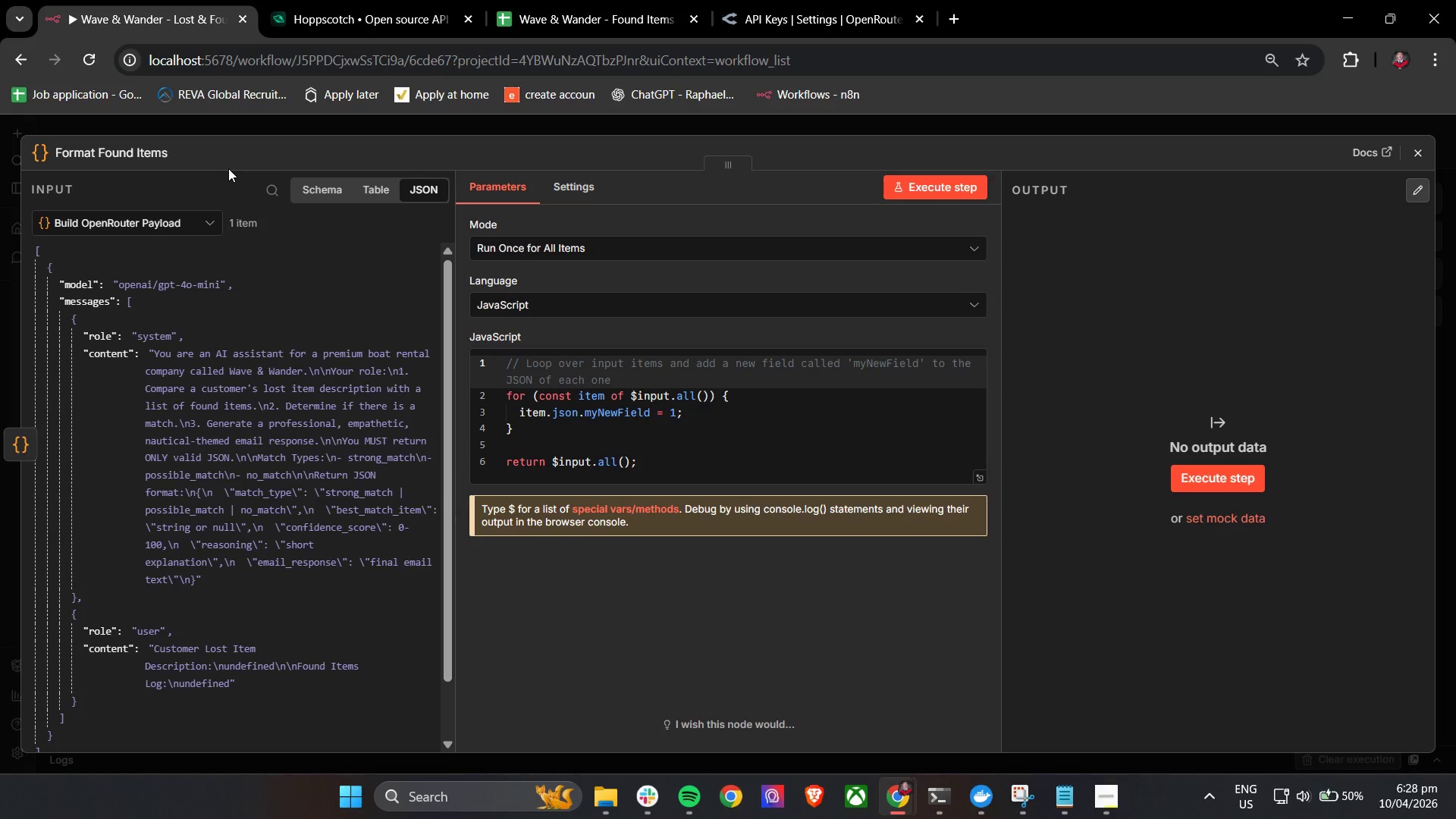 
wait(11.16)
 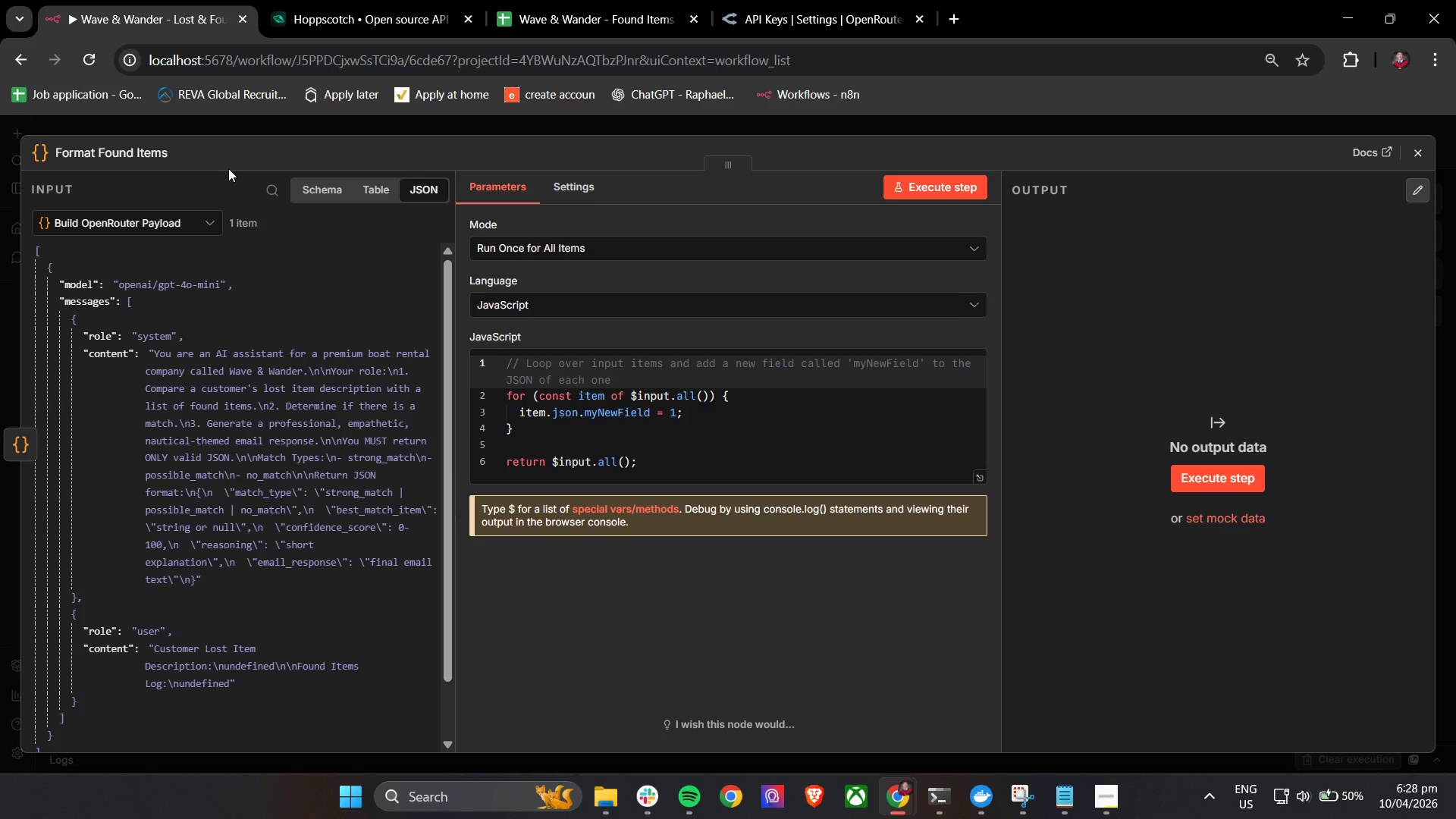 
left_click([1414, 151])
 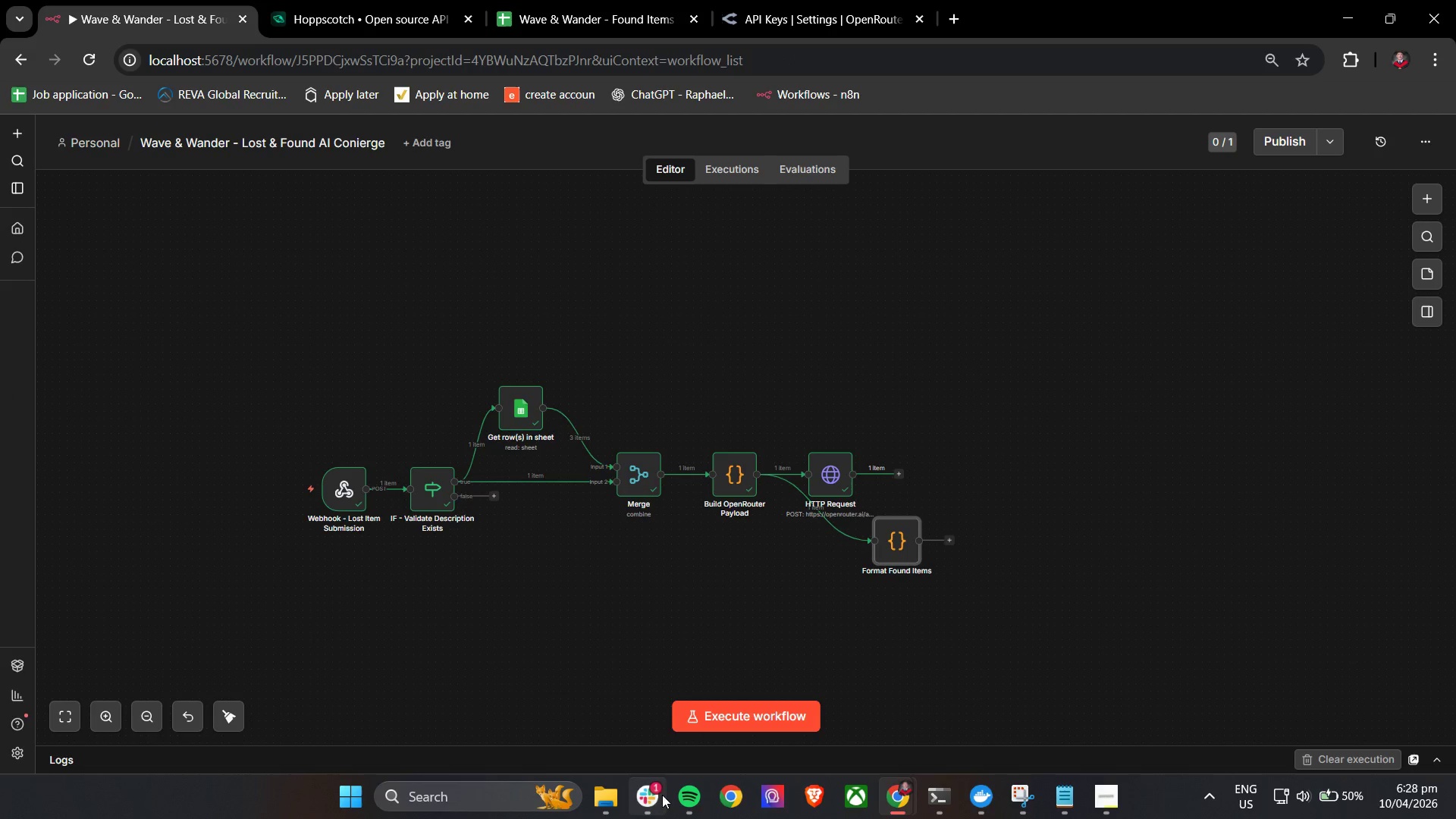 
left_click_drag(start_coordinate=[651, 795], to_coordinate=[575, 262])
 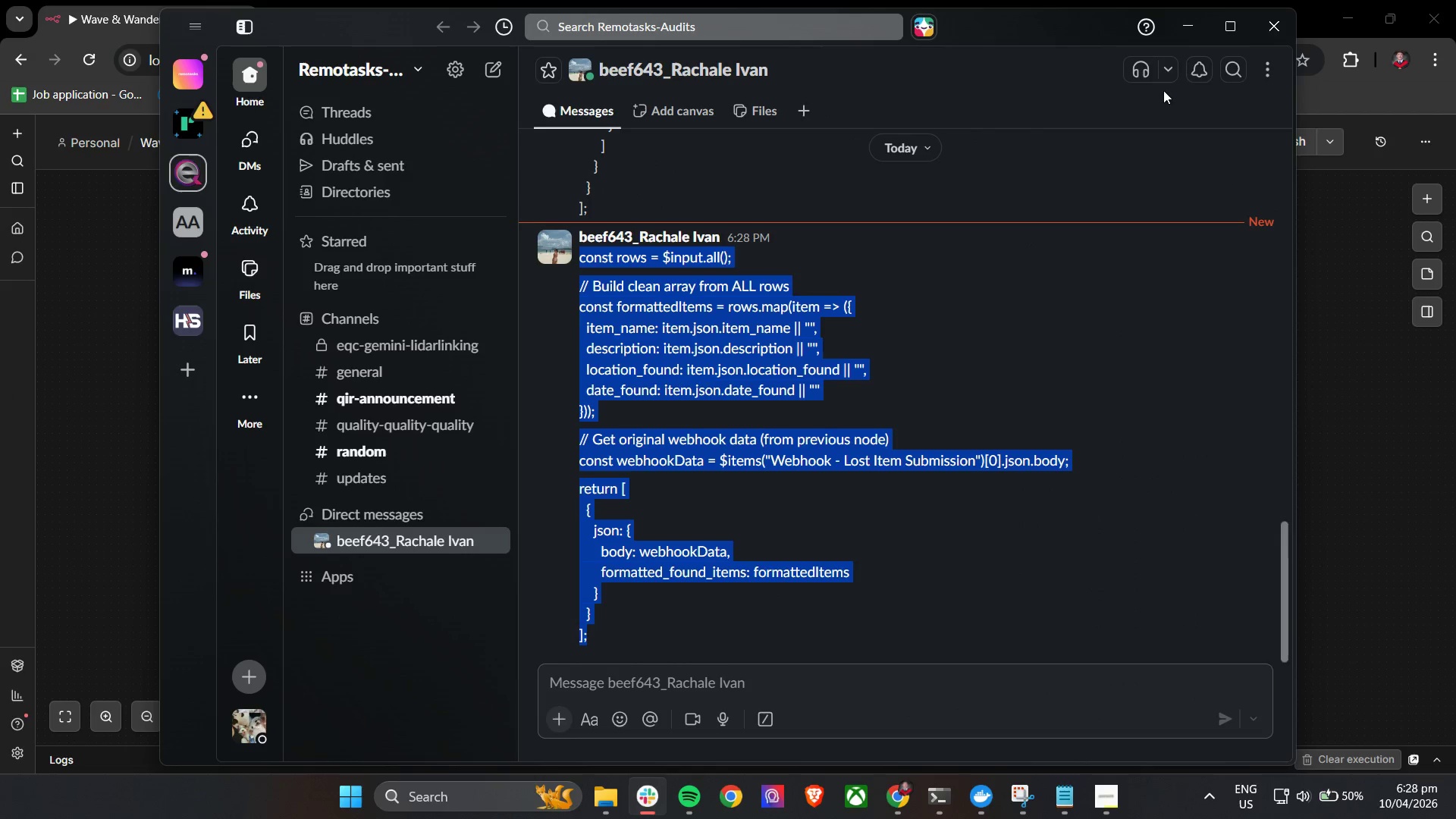 
scroll: coordinate [638, 560], scroll_direction: down, amount: 21.0
 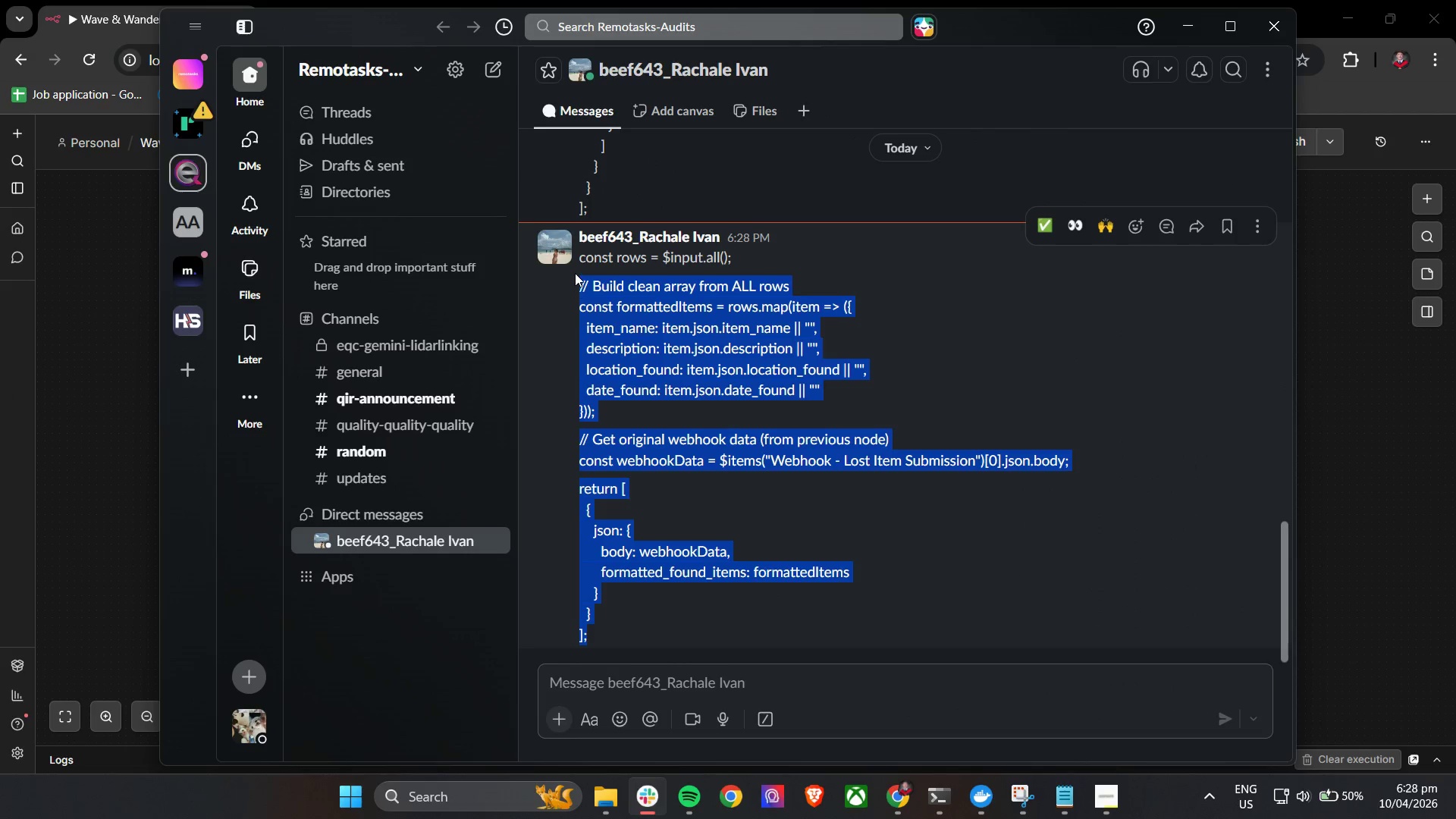 
key(Control+C)
 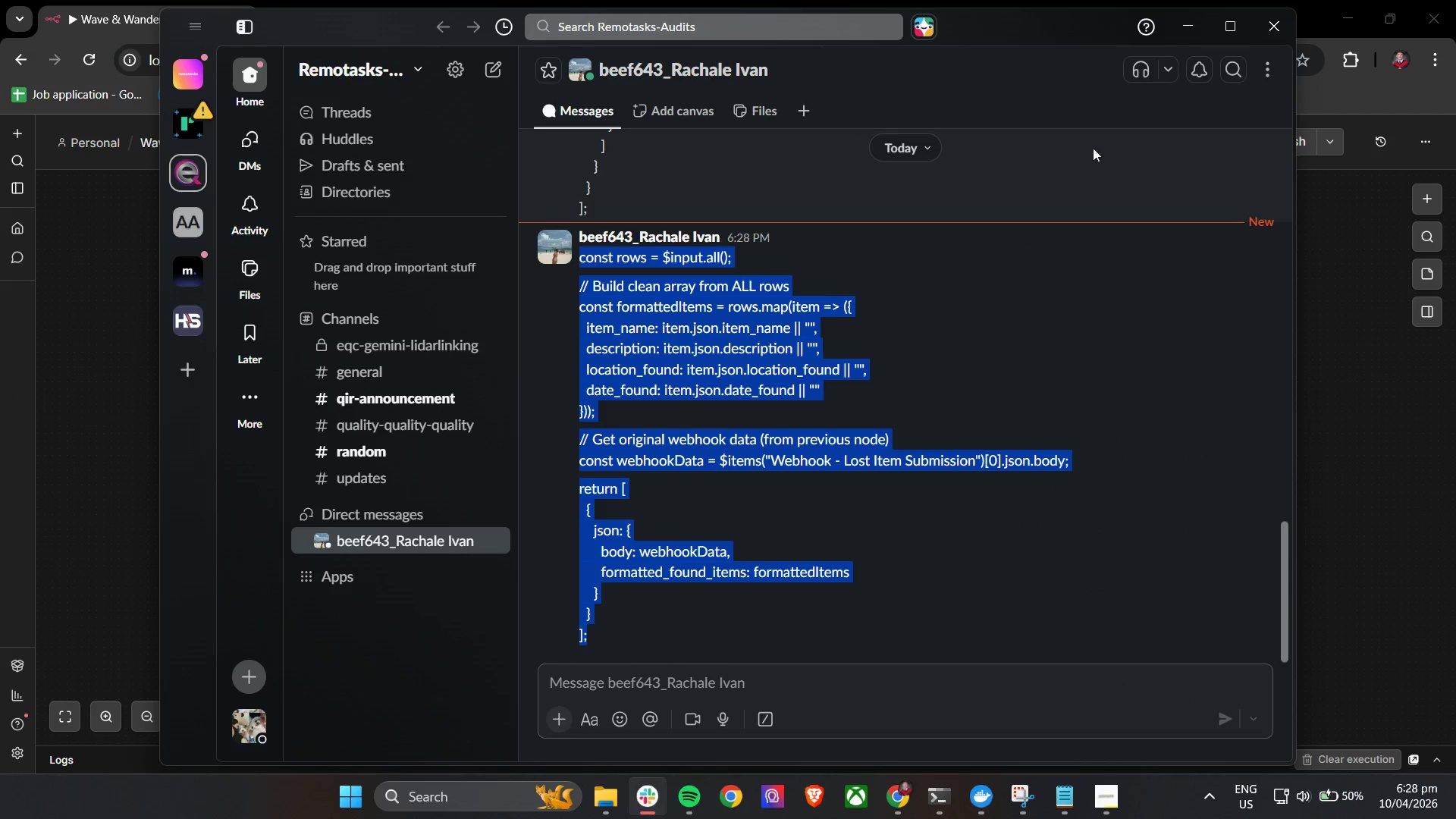 
key(Control+C)
 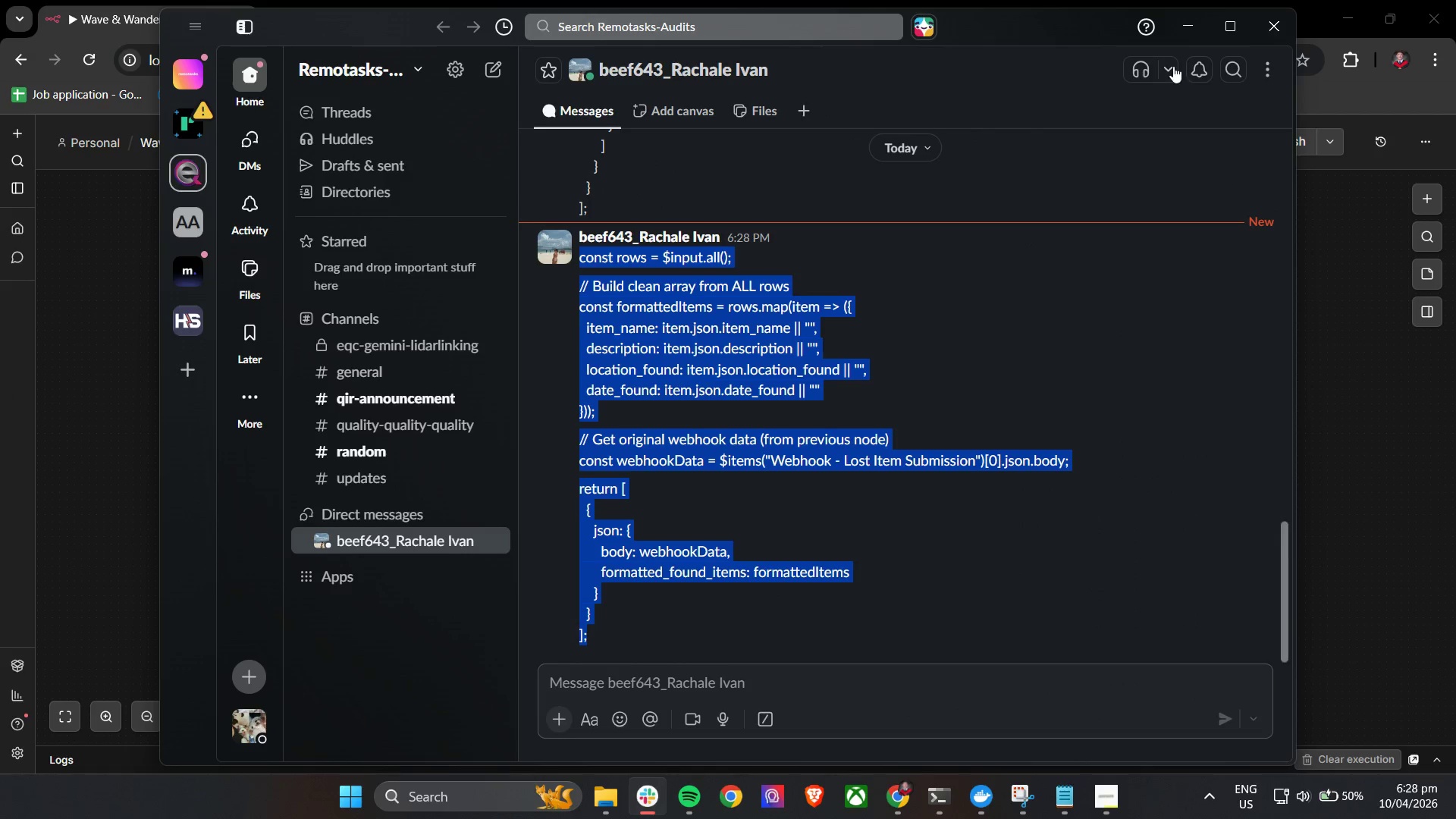 
key(Control+C)
 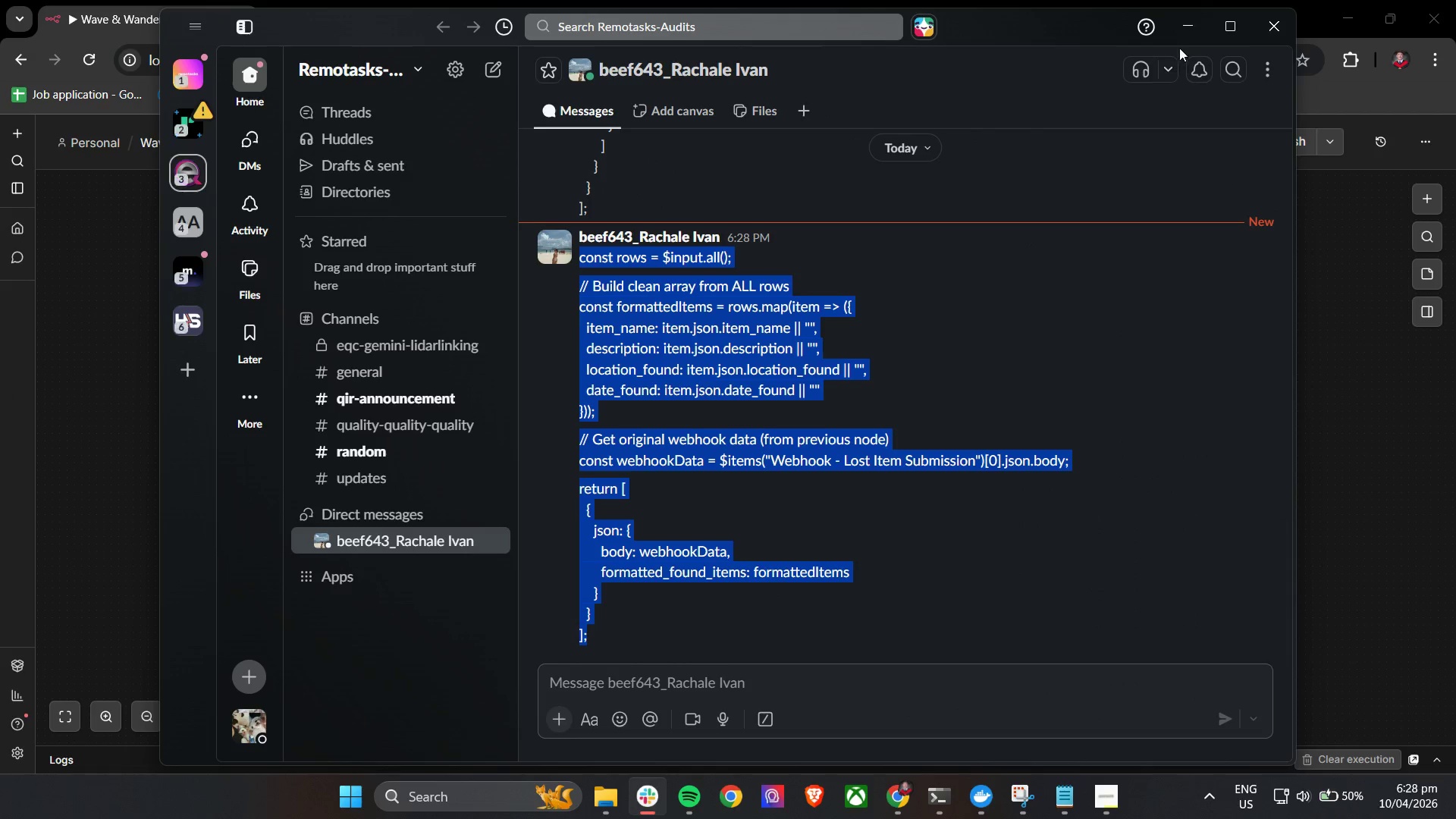 
key(Control+C)
 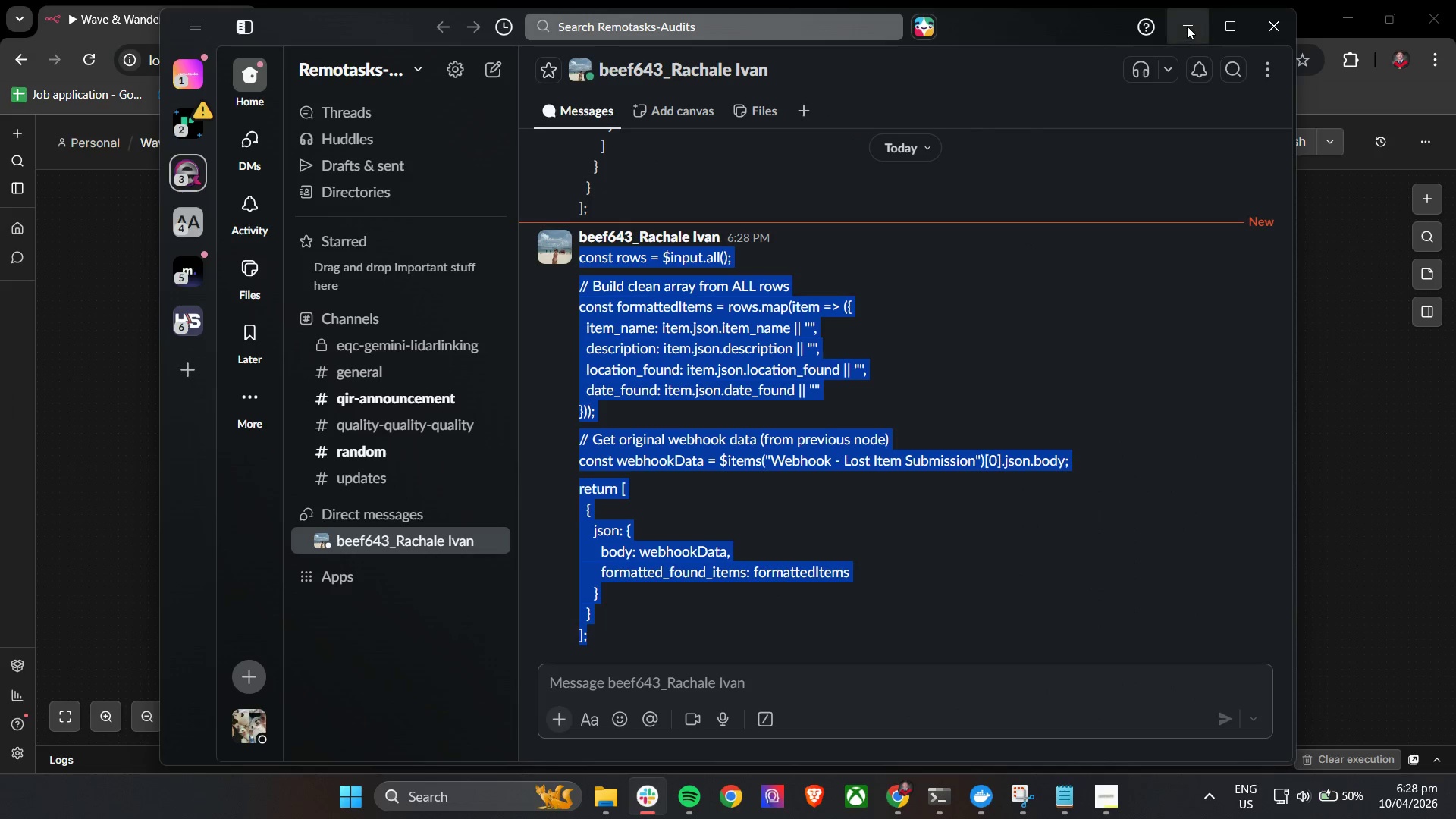 
left_click([1187, 26])
 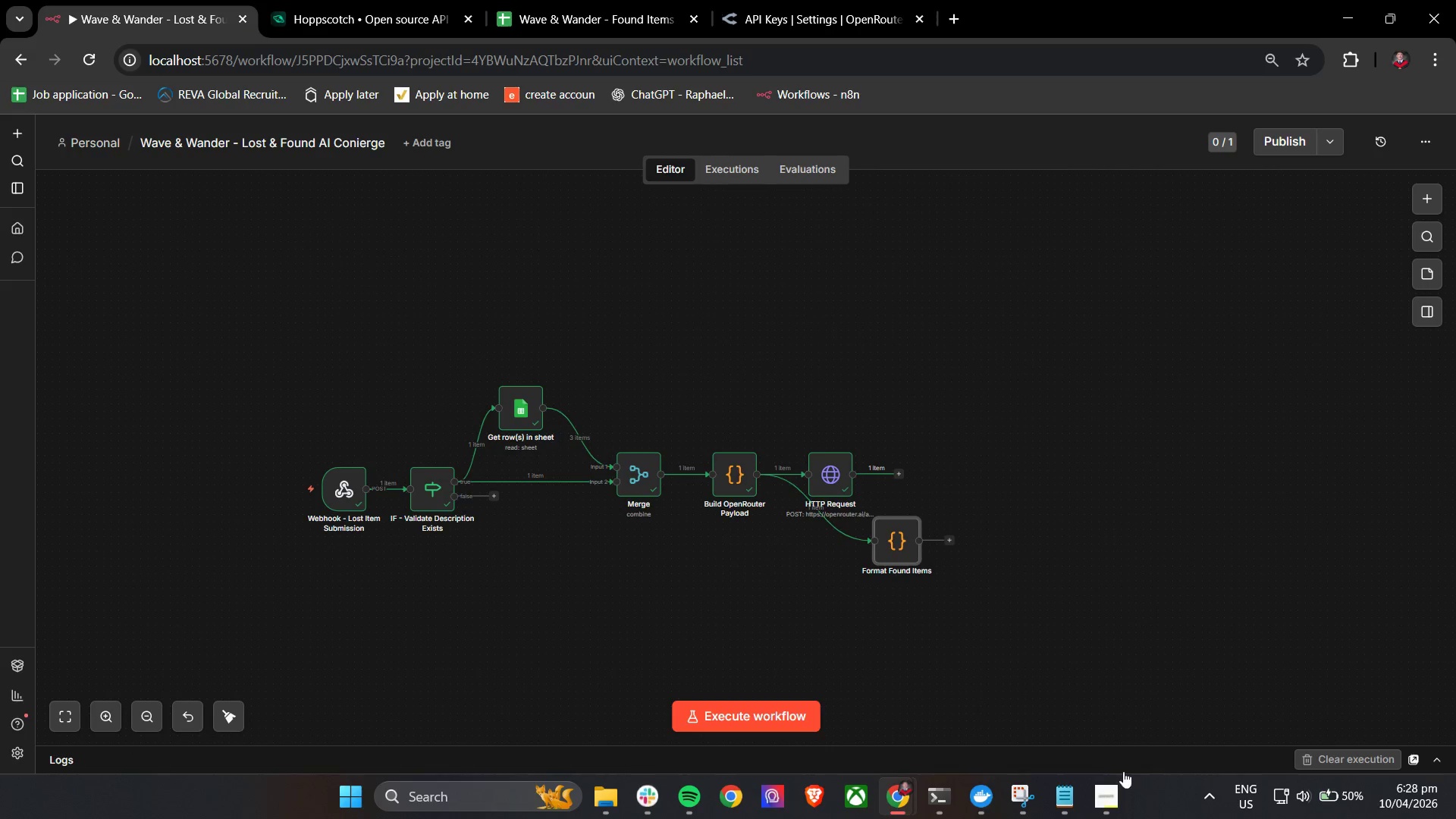 
left_click([1112, 799])